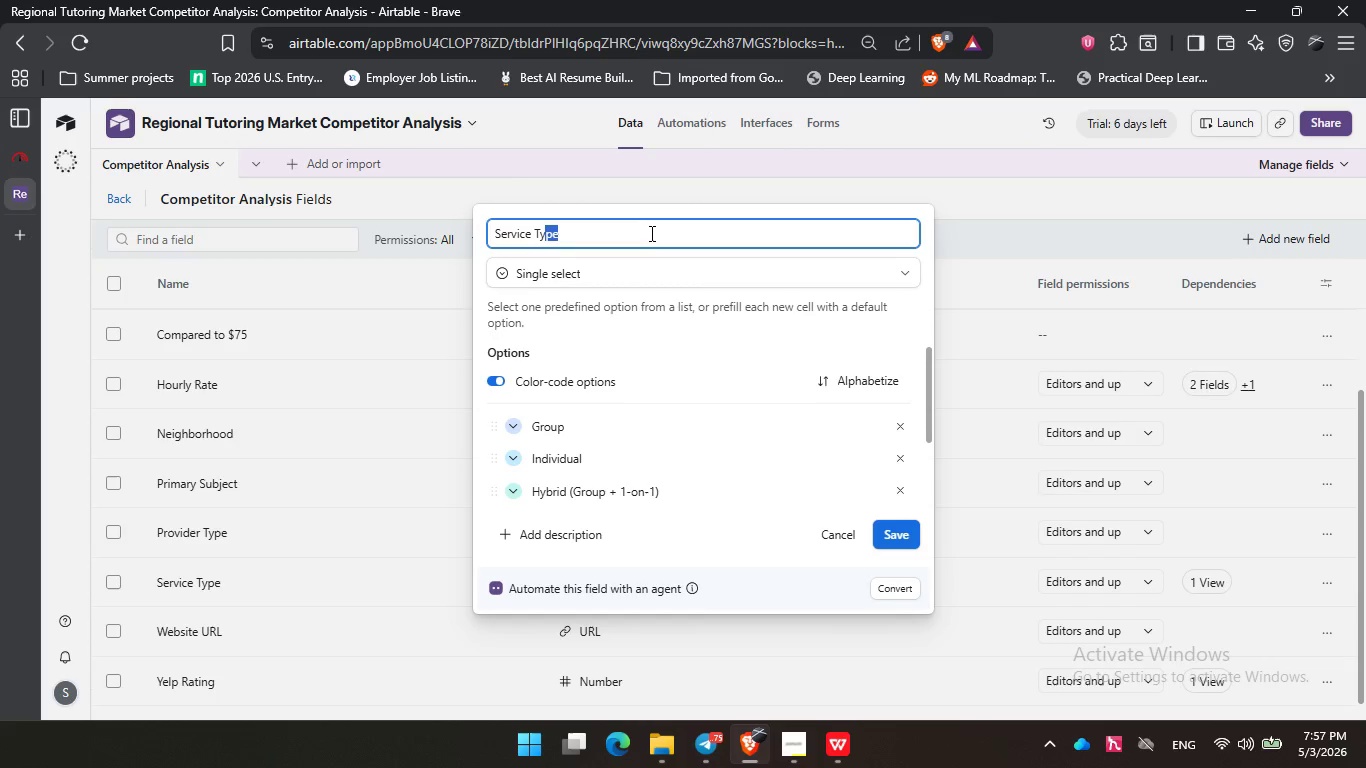 
left_click([651, 234])
 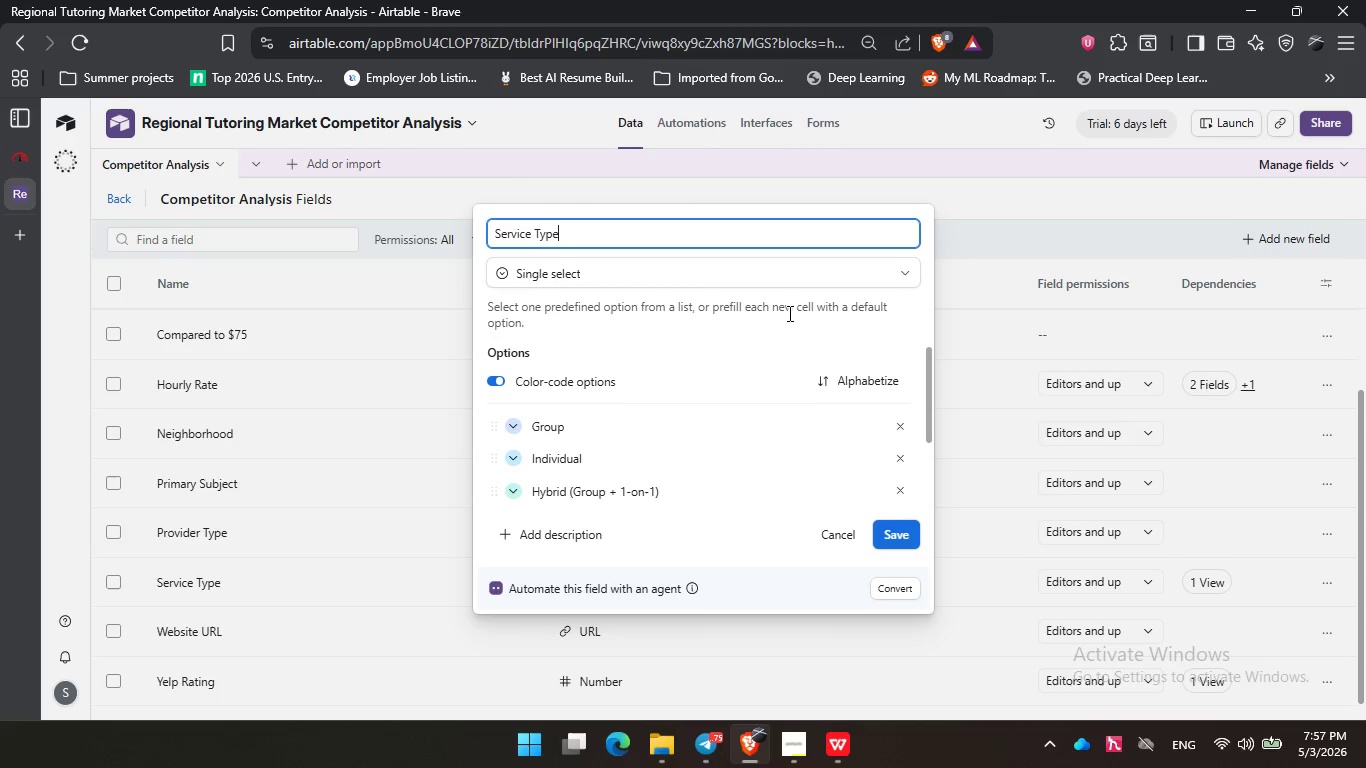 
left_click([814, 321])
 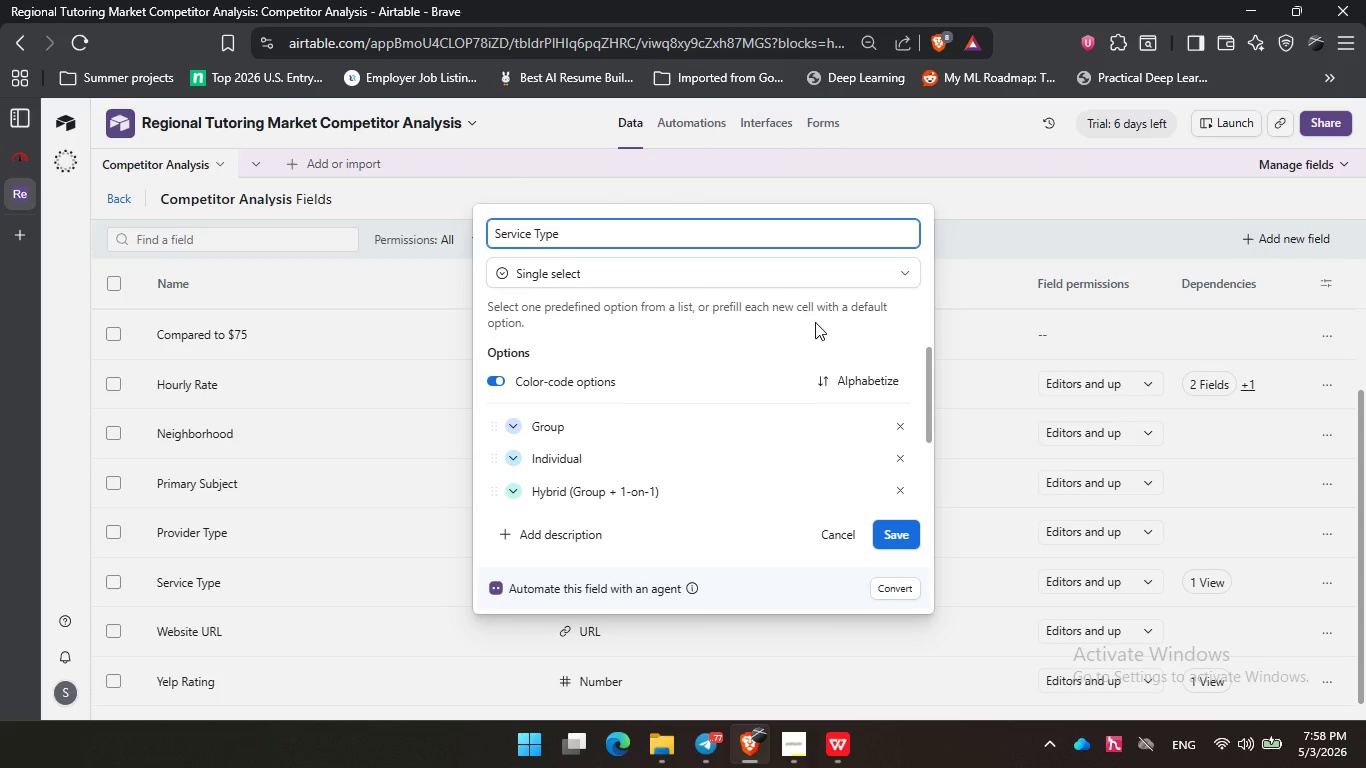 
wait(30.11)
 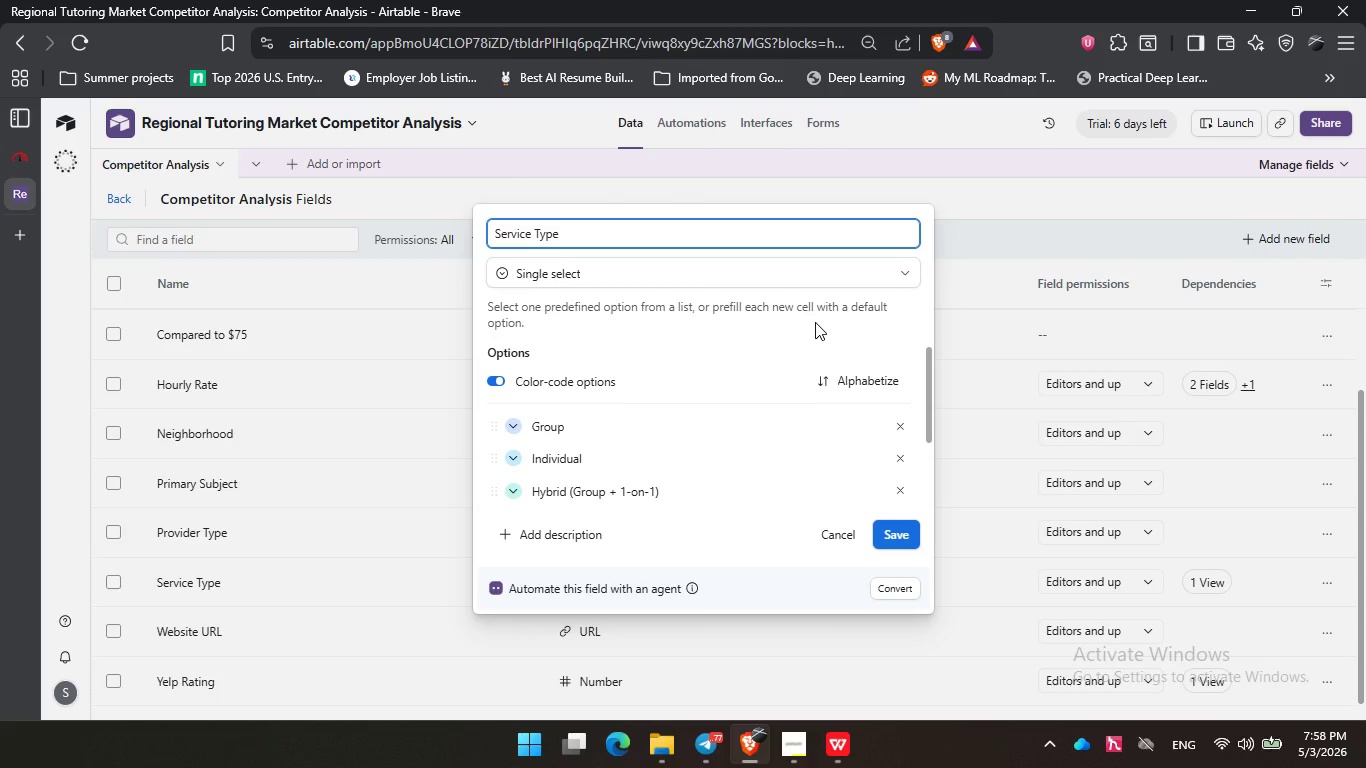 
left_click([554, 311])
 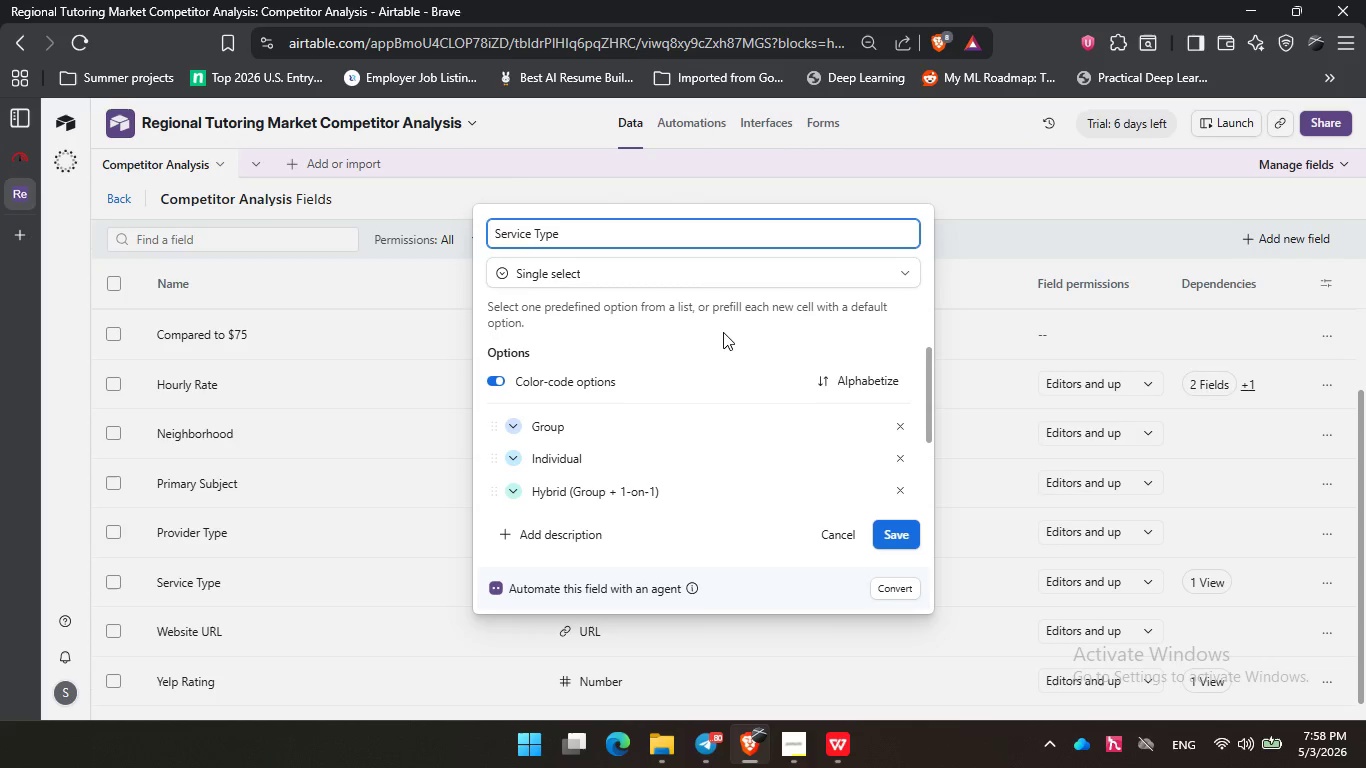 
wait(32.69)
 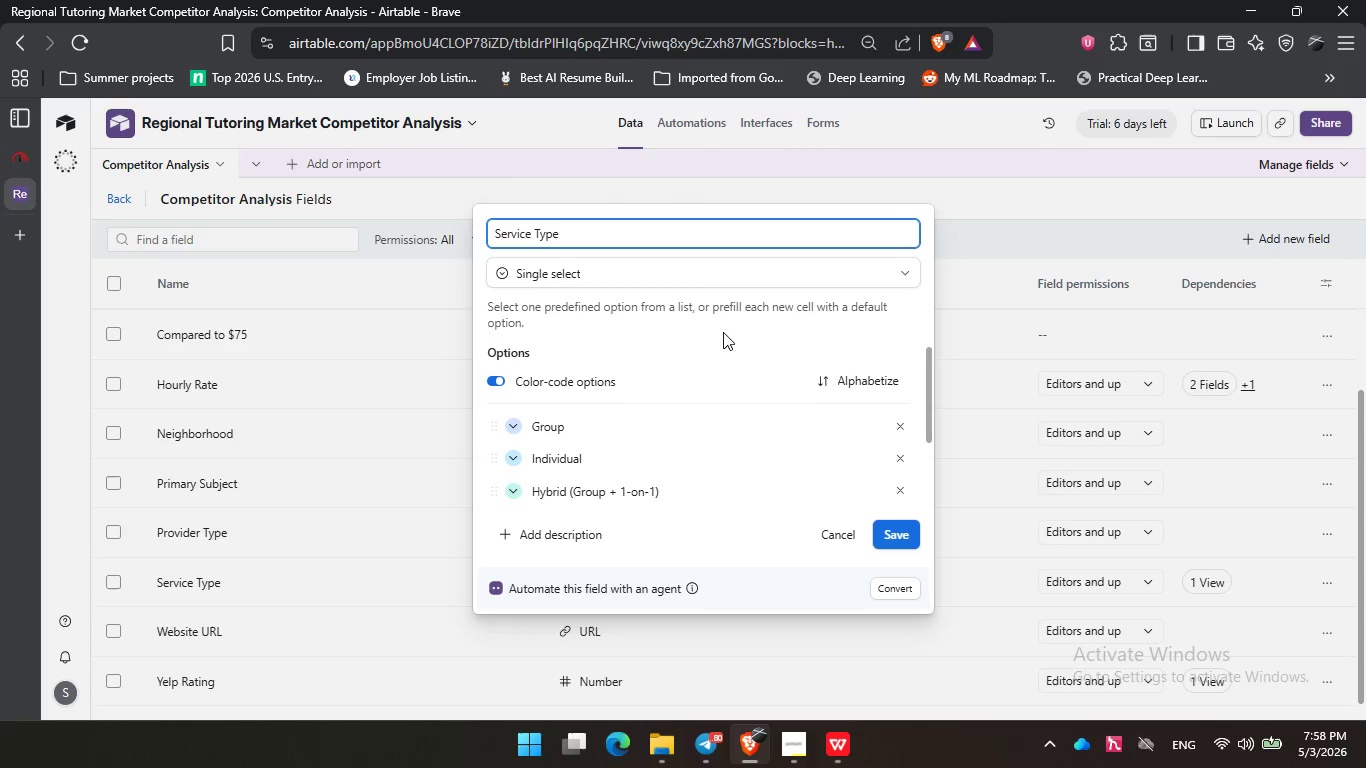 
left_click([676, 240])
 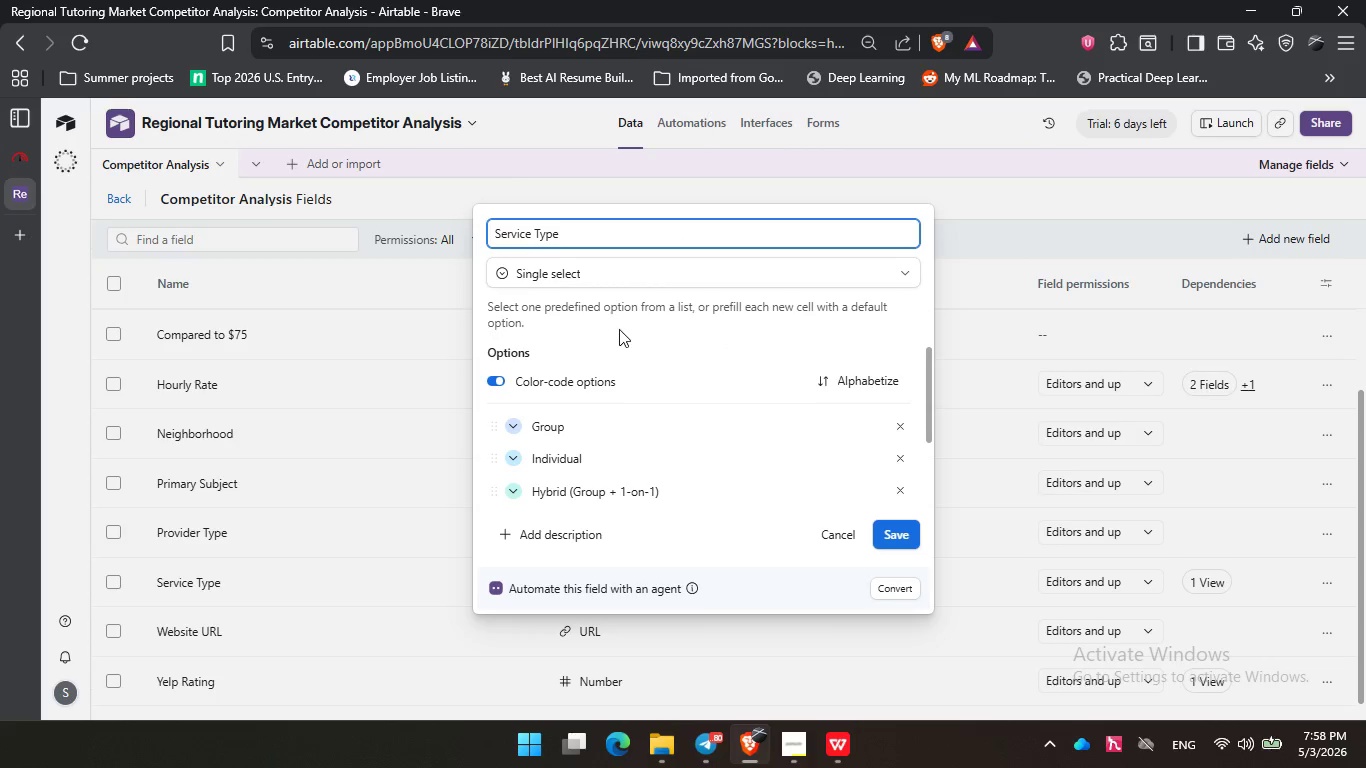 
left_click([619, 329])
 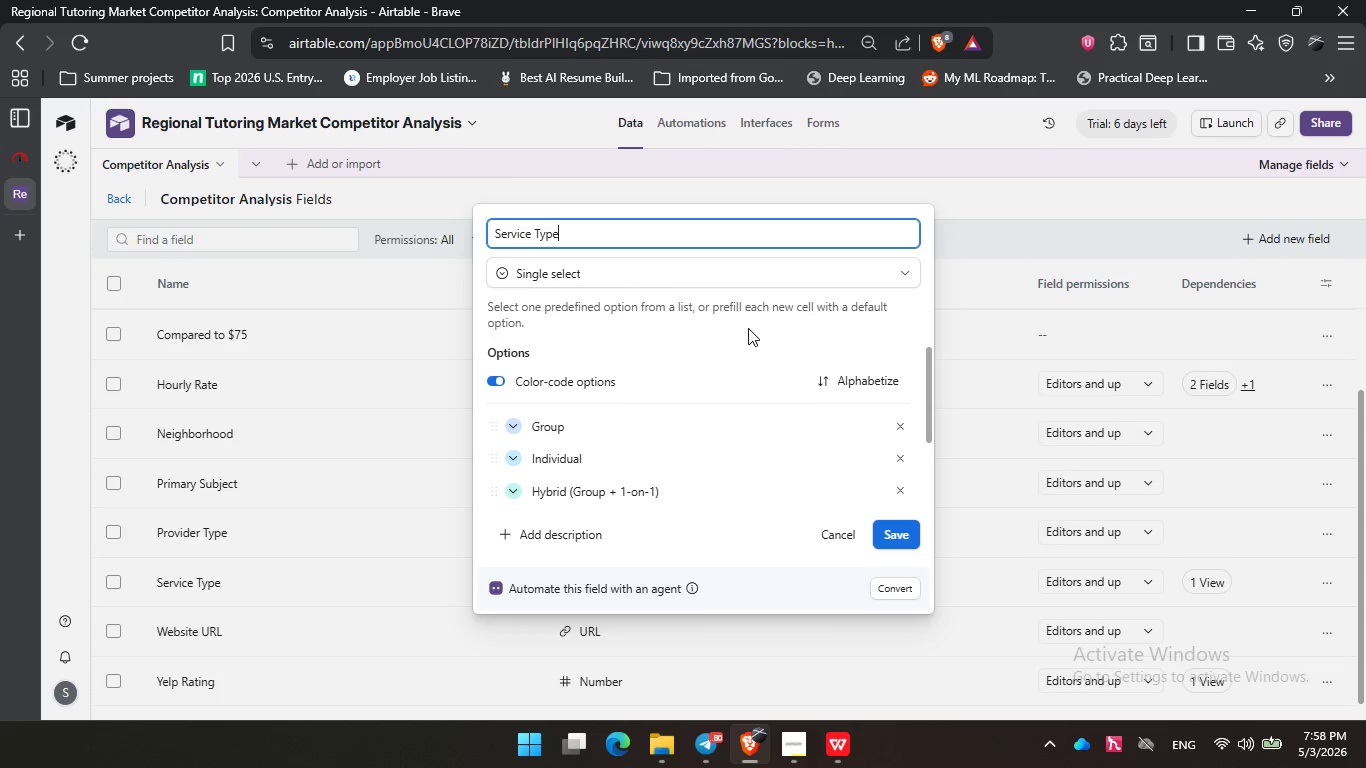 
triple_click([748, 328])
 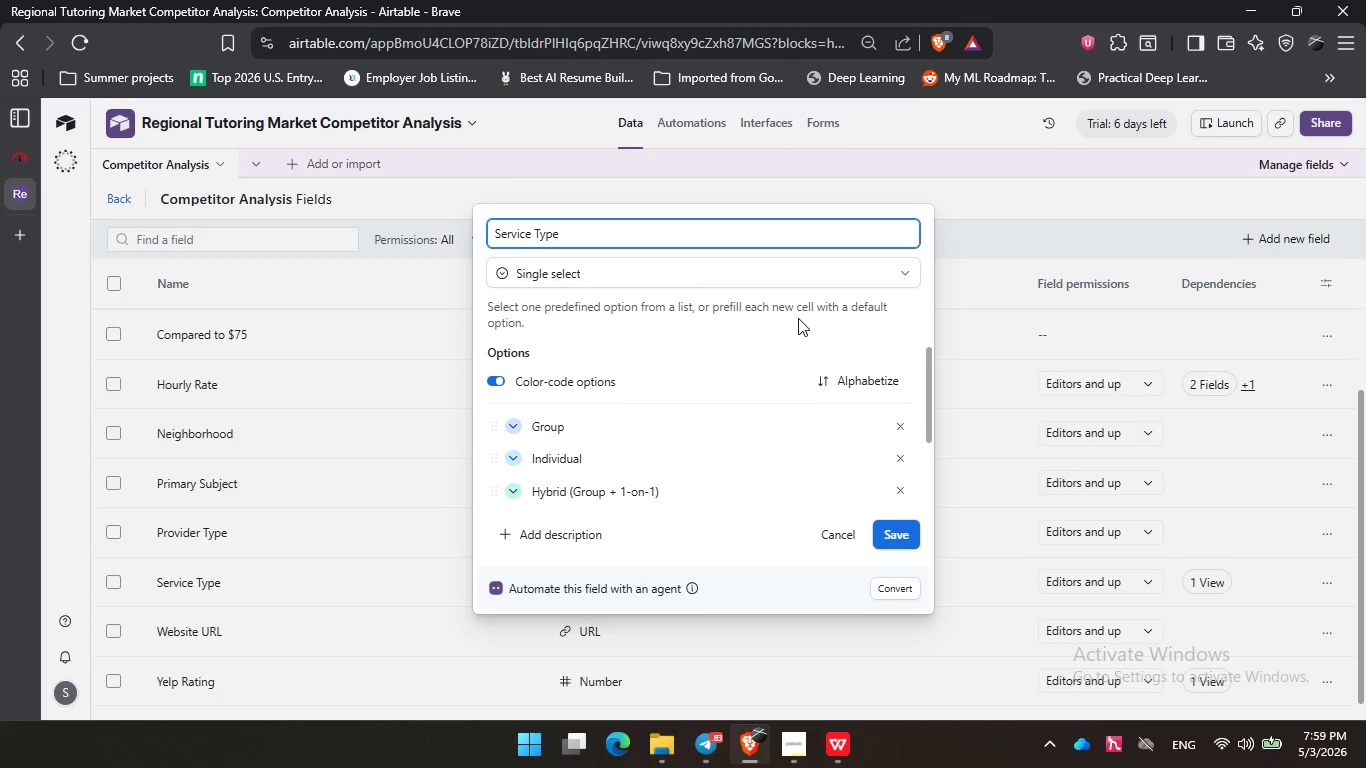 
wait(31.05)
 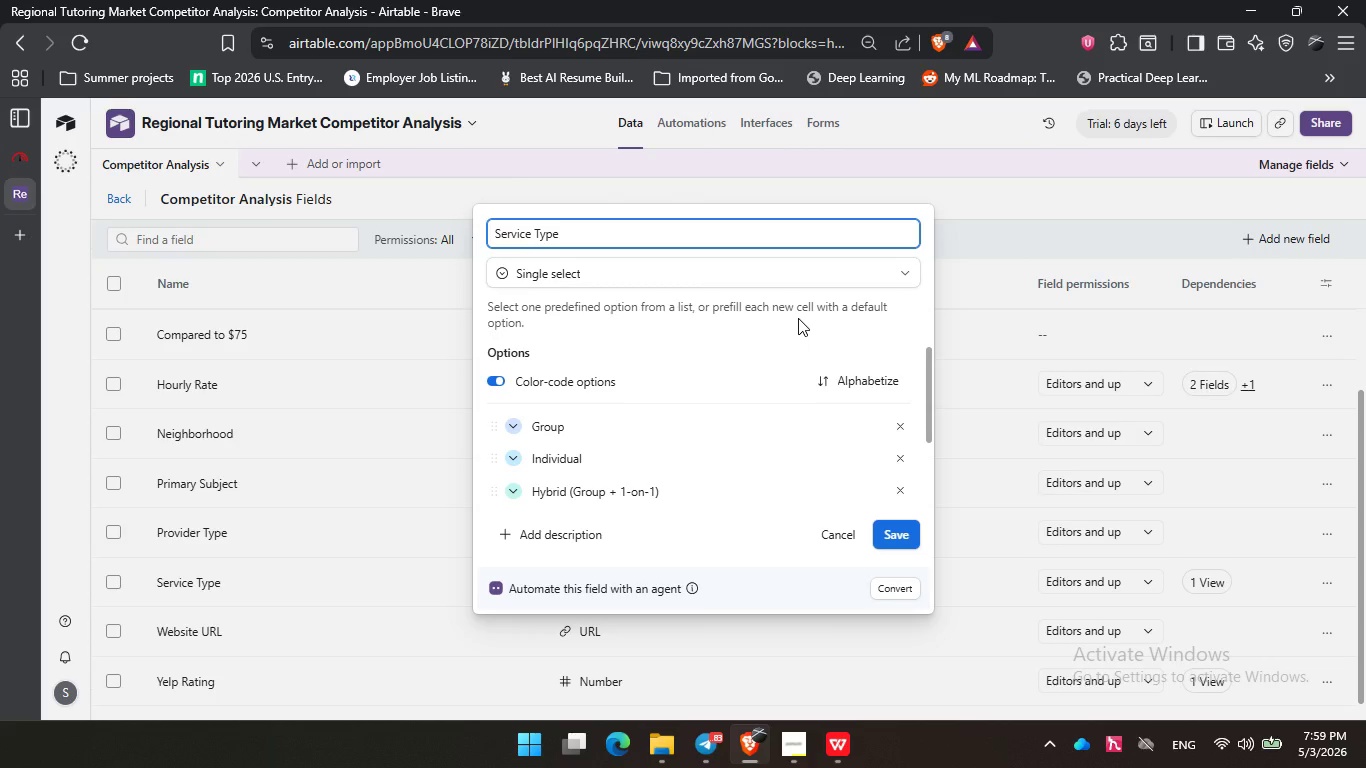 
left_click([828, 533])
 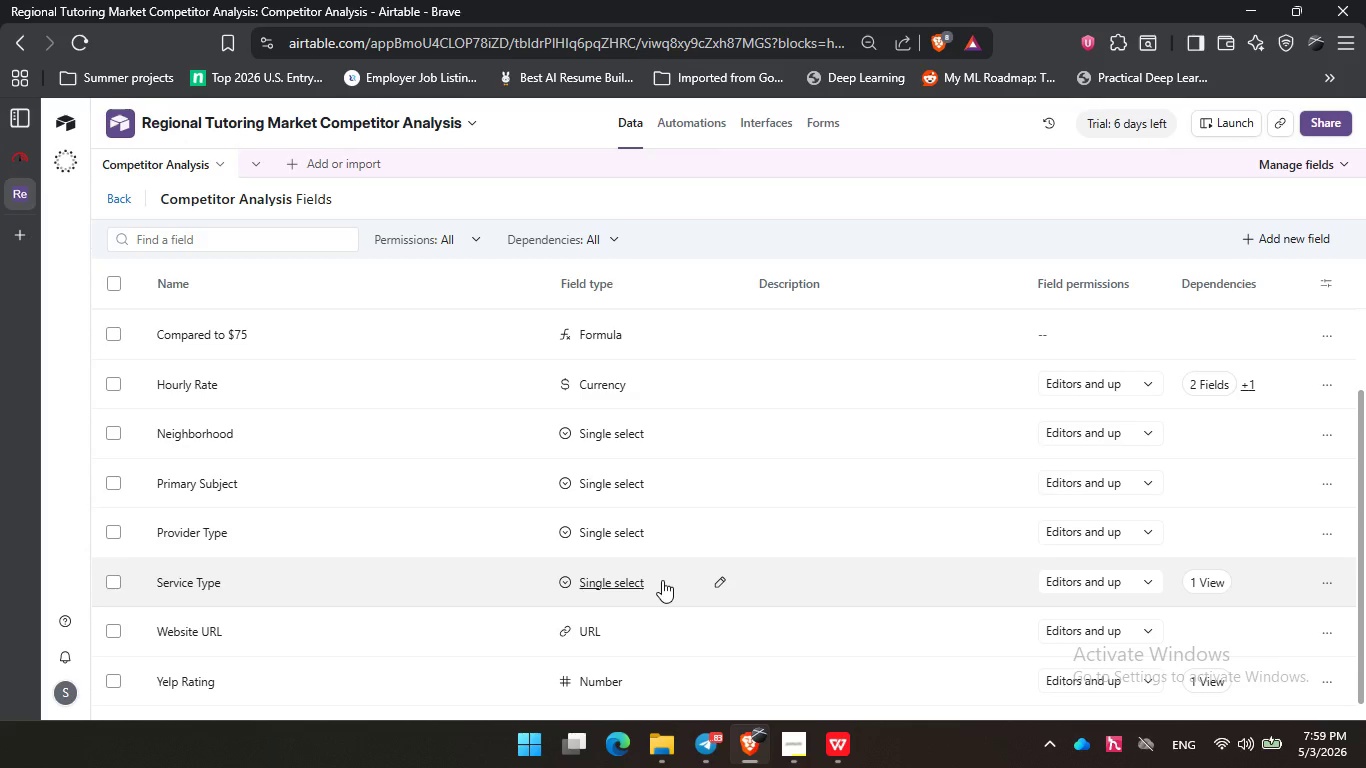 
scroll: coordinate [662, 580], scroll_direction: down, amount: 1.0
 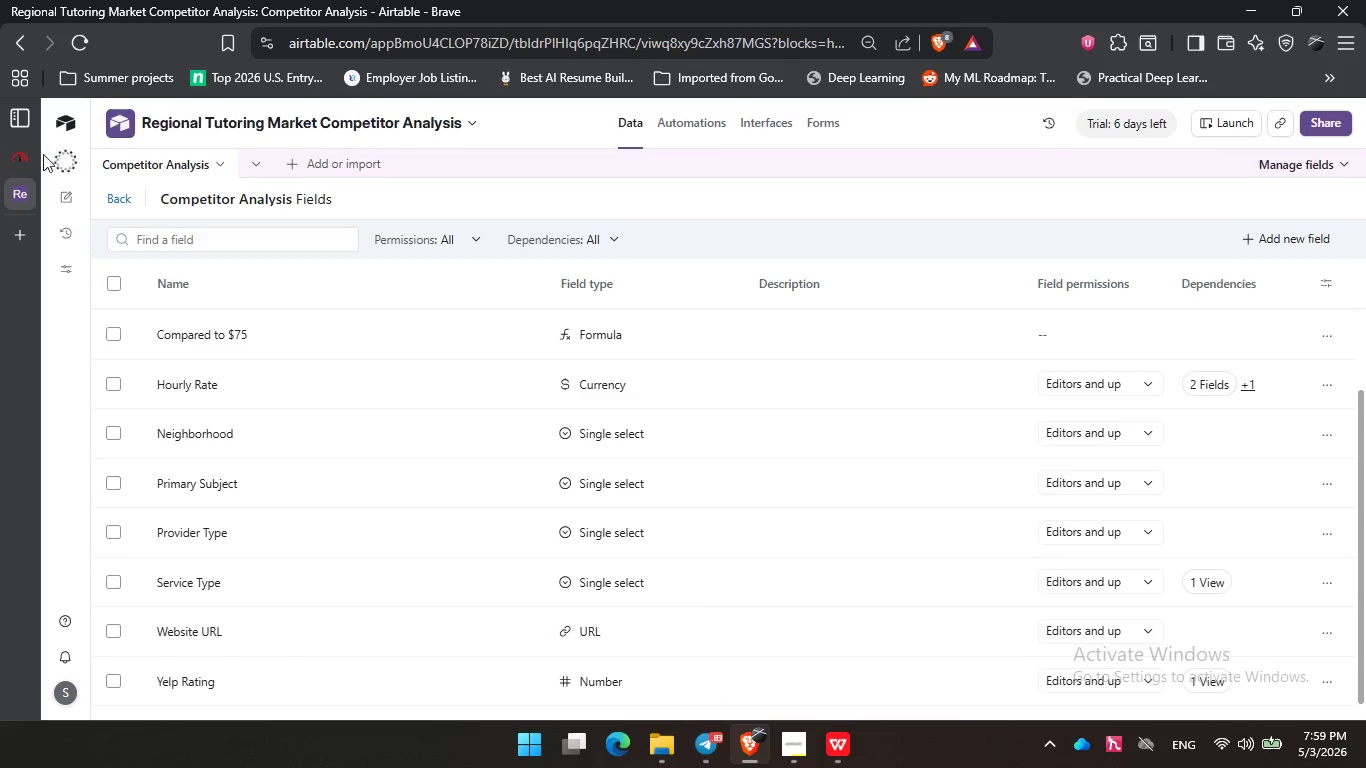 
left_click([122, 196])
 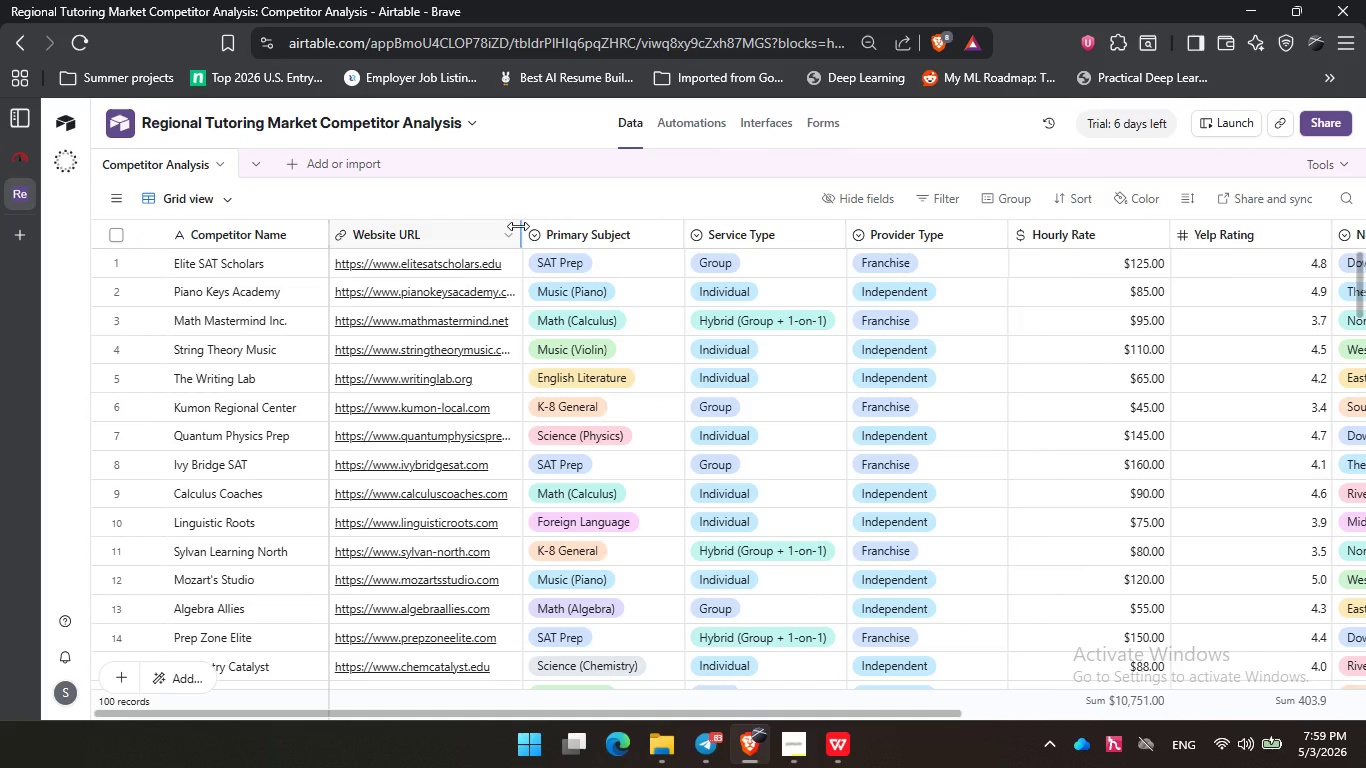 
wait(6.12)
 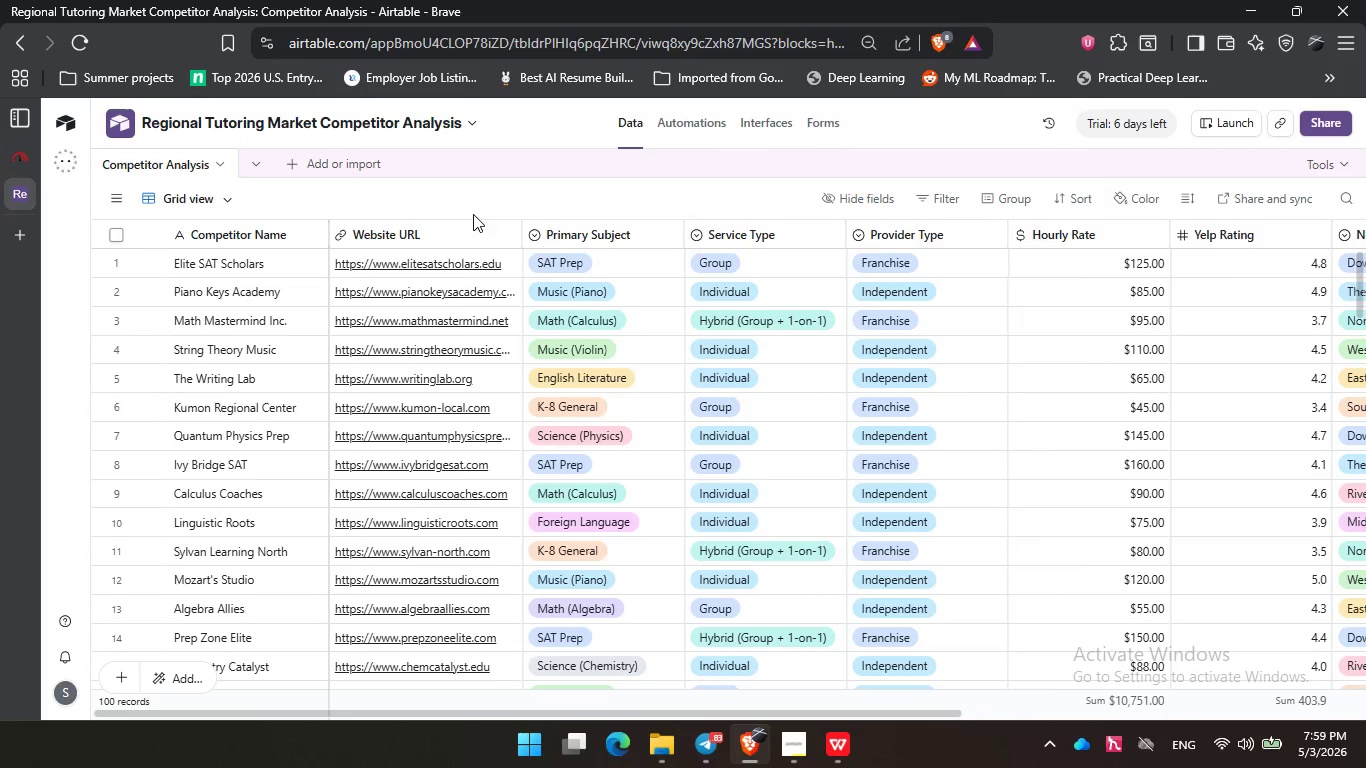 
left_click_drag(start_coordinate=[519, 226], to_coordinate=[538, 221])
 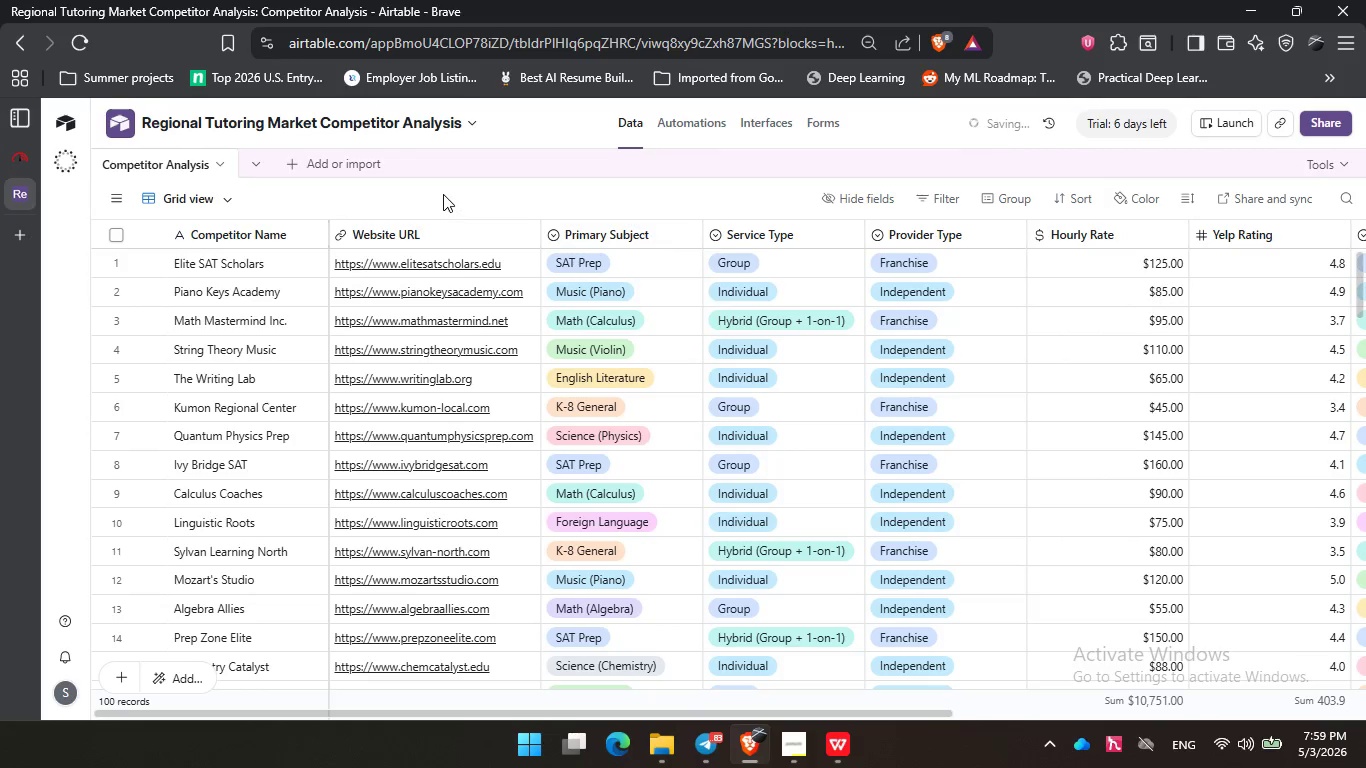 
left_click([443, 194])
 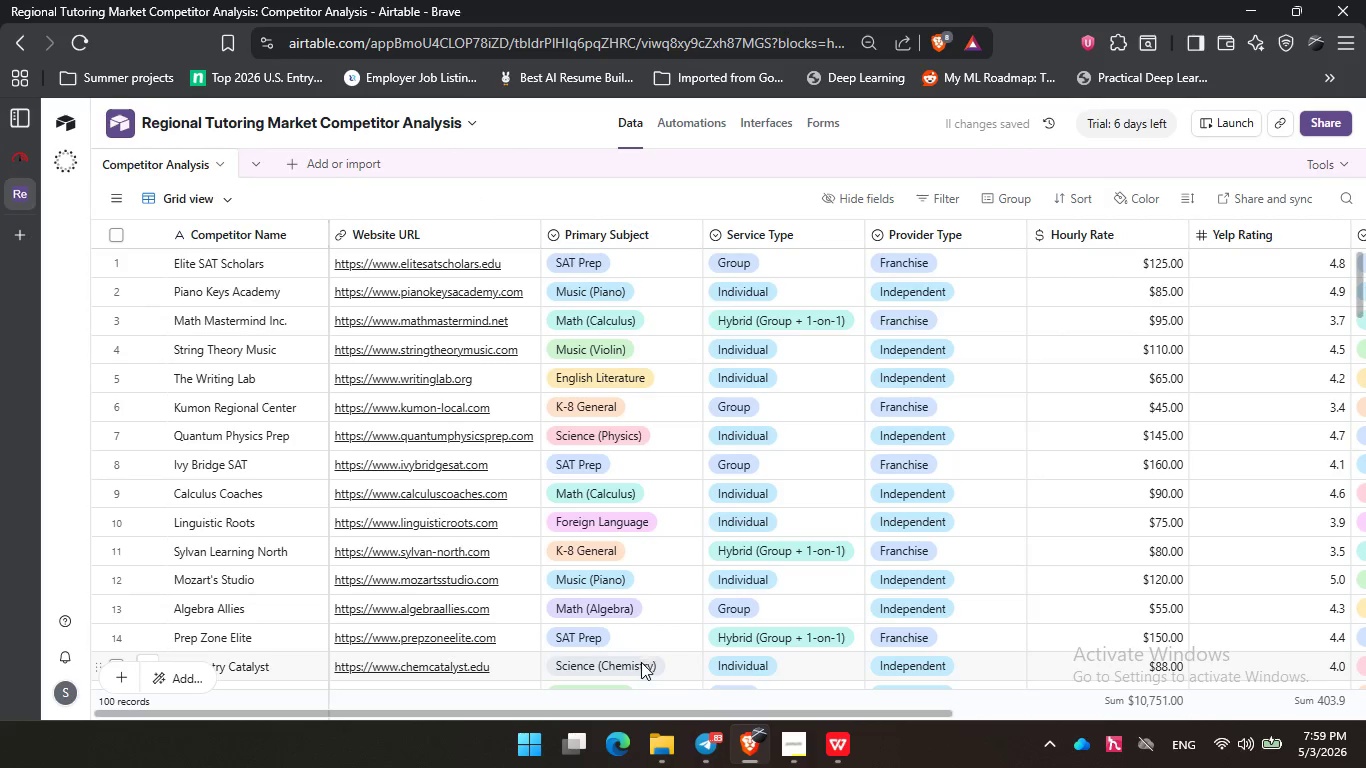 
left_click_drag(start_coordinate=[642, 714], to_coordinate=[1033, 705])
 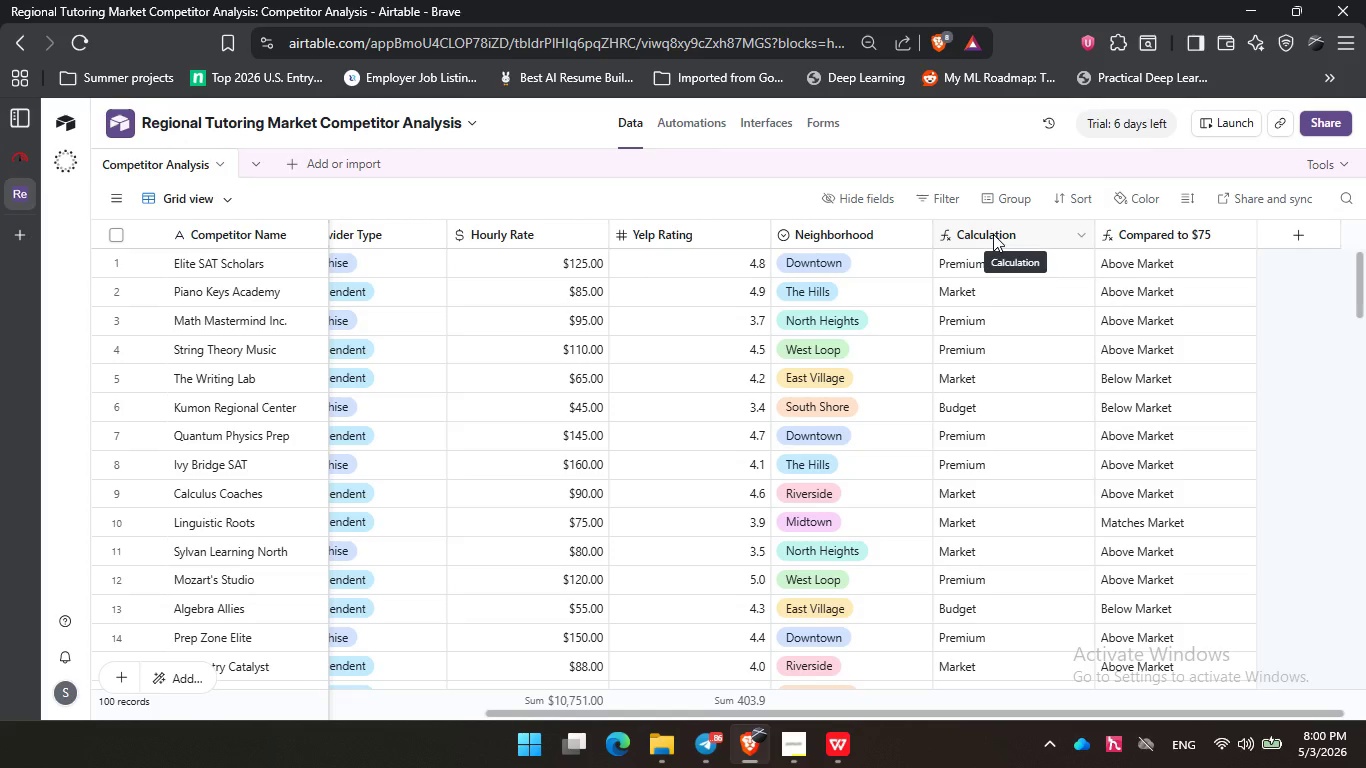 
wait(32.44)
 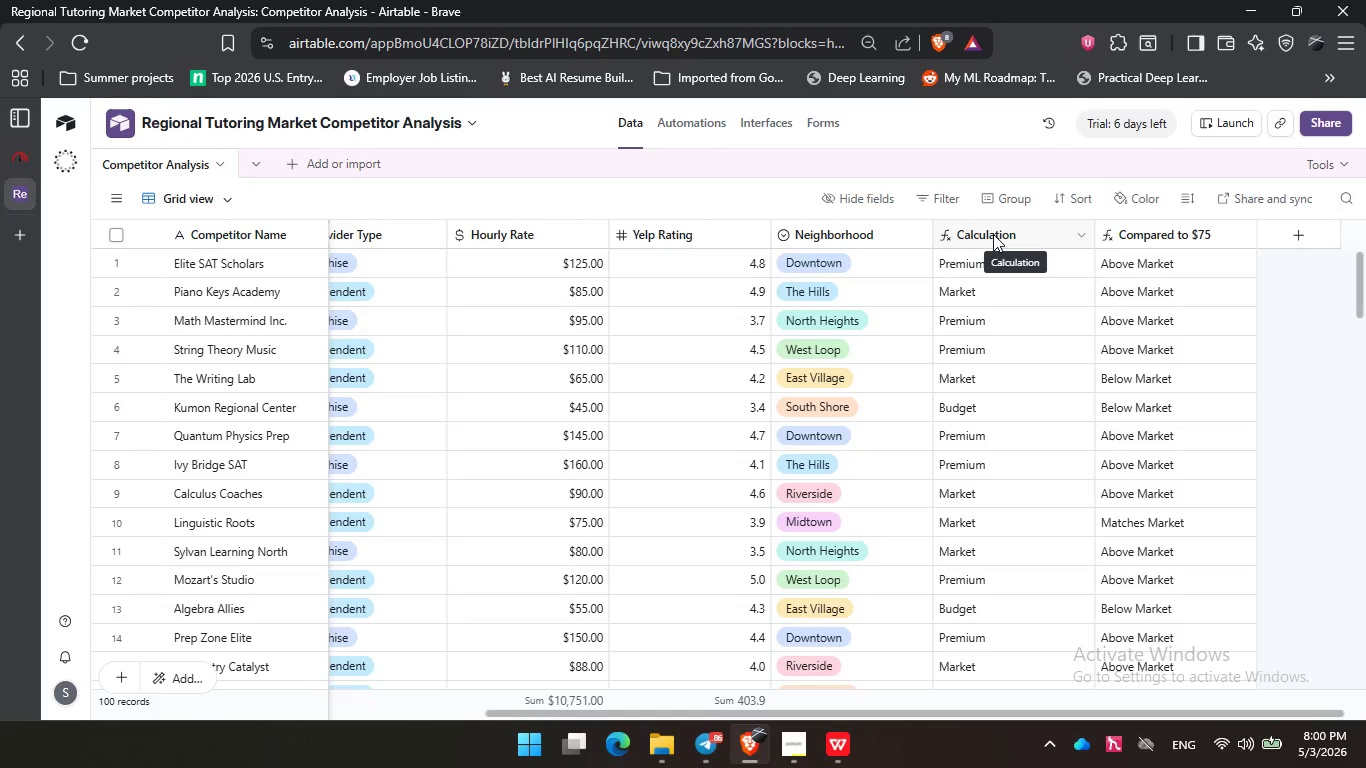 
left_click([412, 190])
 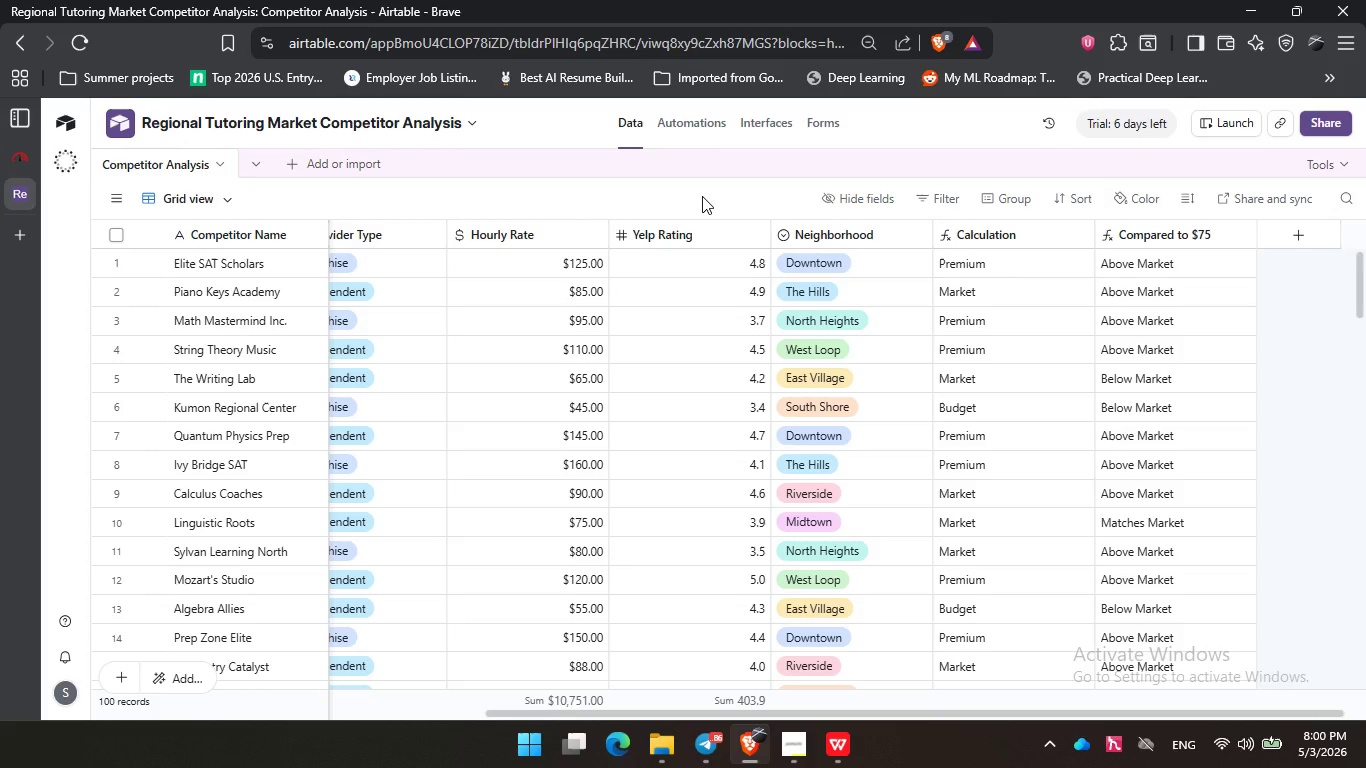 
wait(10.25)
 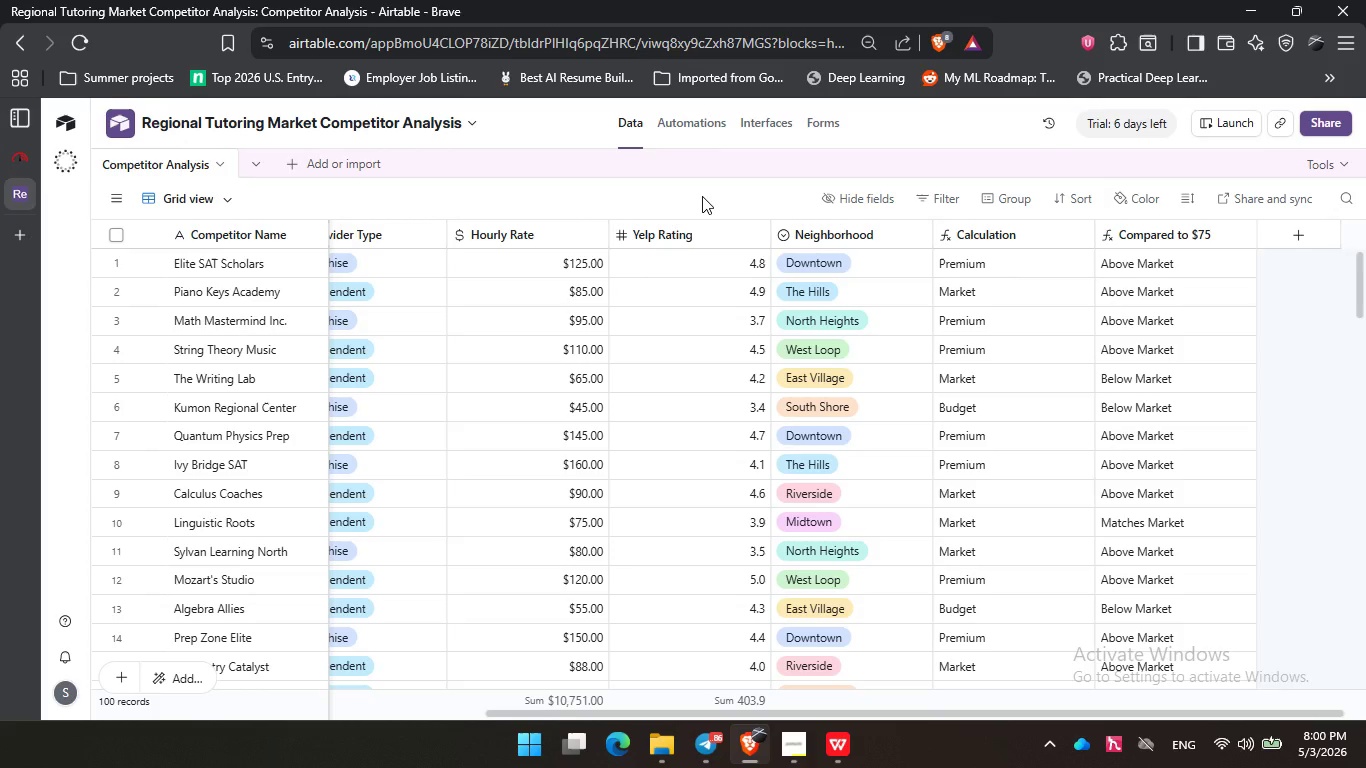 
left_click([147, 340])
 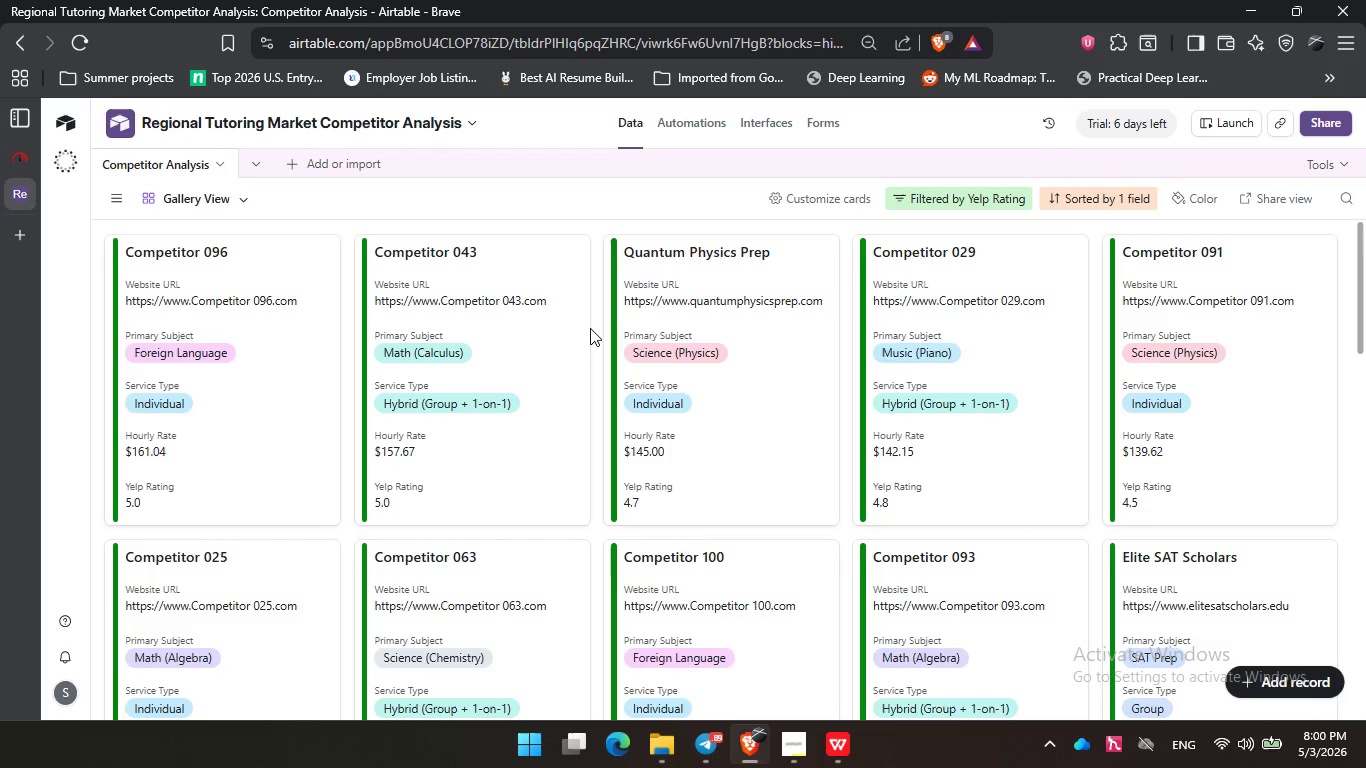 
scroll: coordinate [665, 327], scroll_direction: down, amount: 12.0
 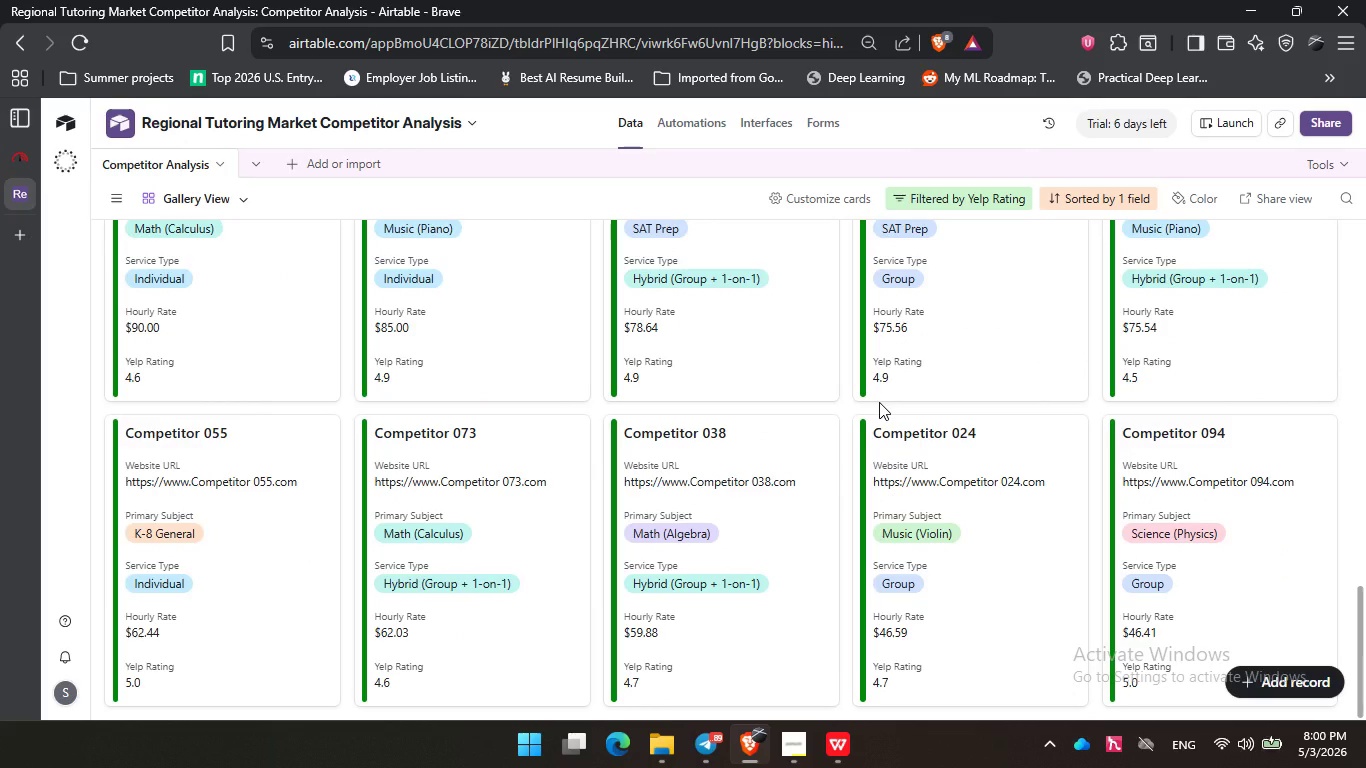 
wait(11.7)
 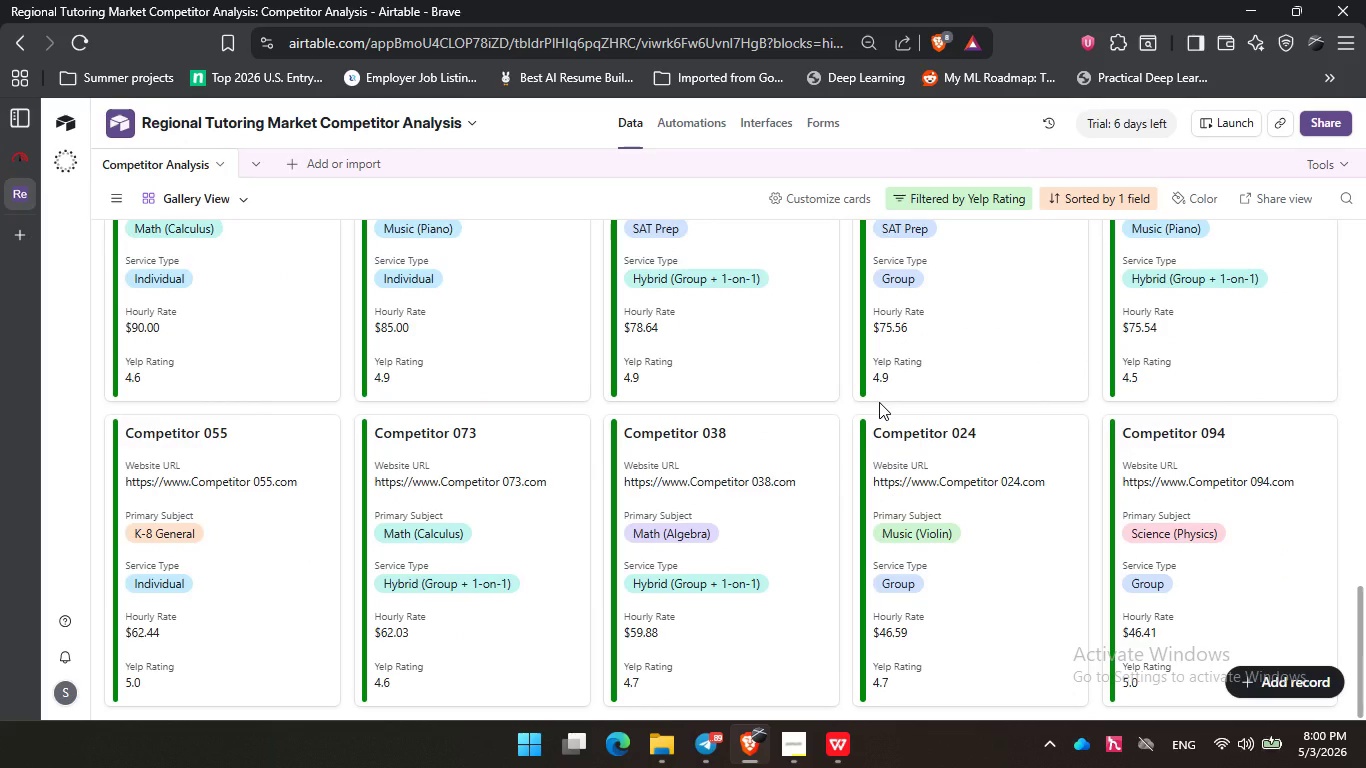 
left_click([1184, 200])
 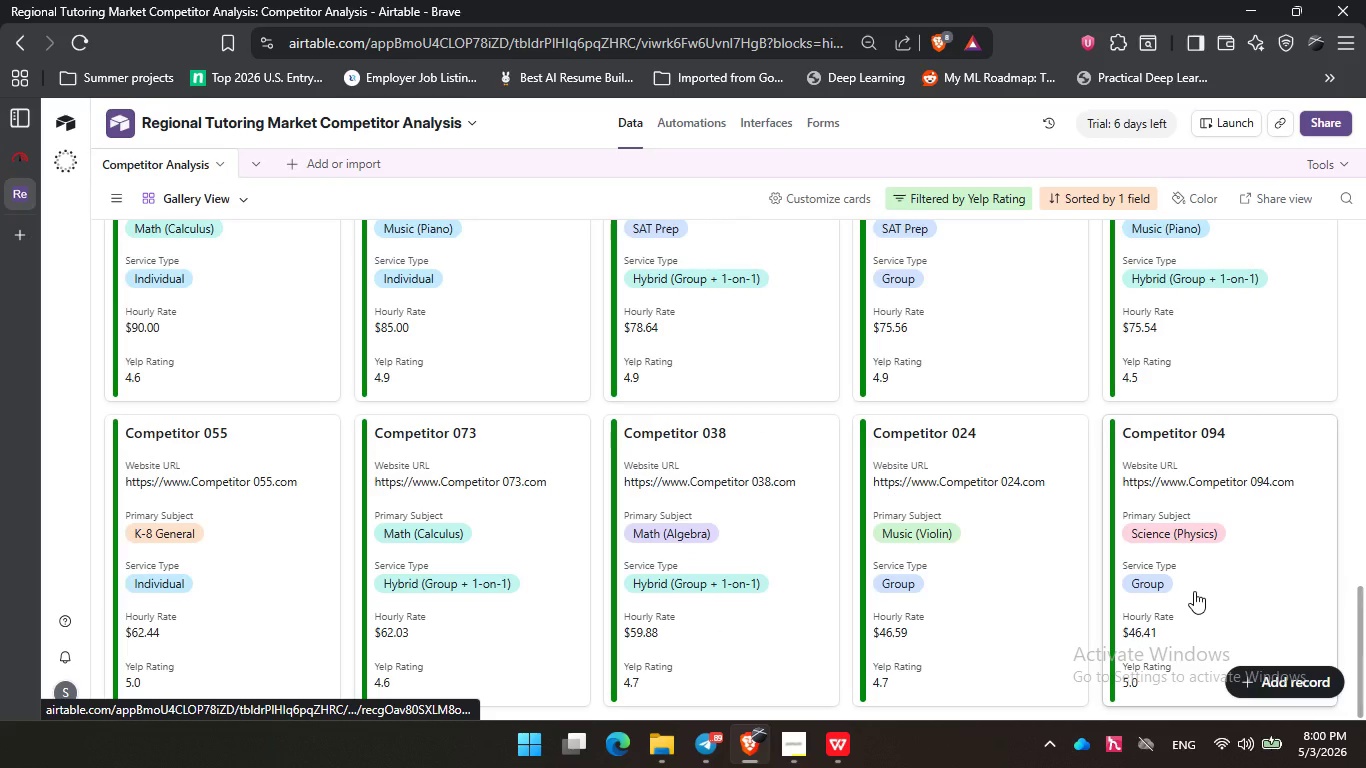 
scroll: coordinate [1194, 591], scroll_direction: down, amount: 2.0
 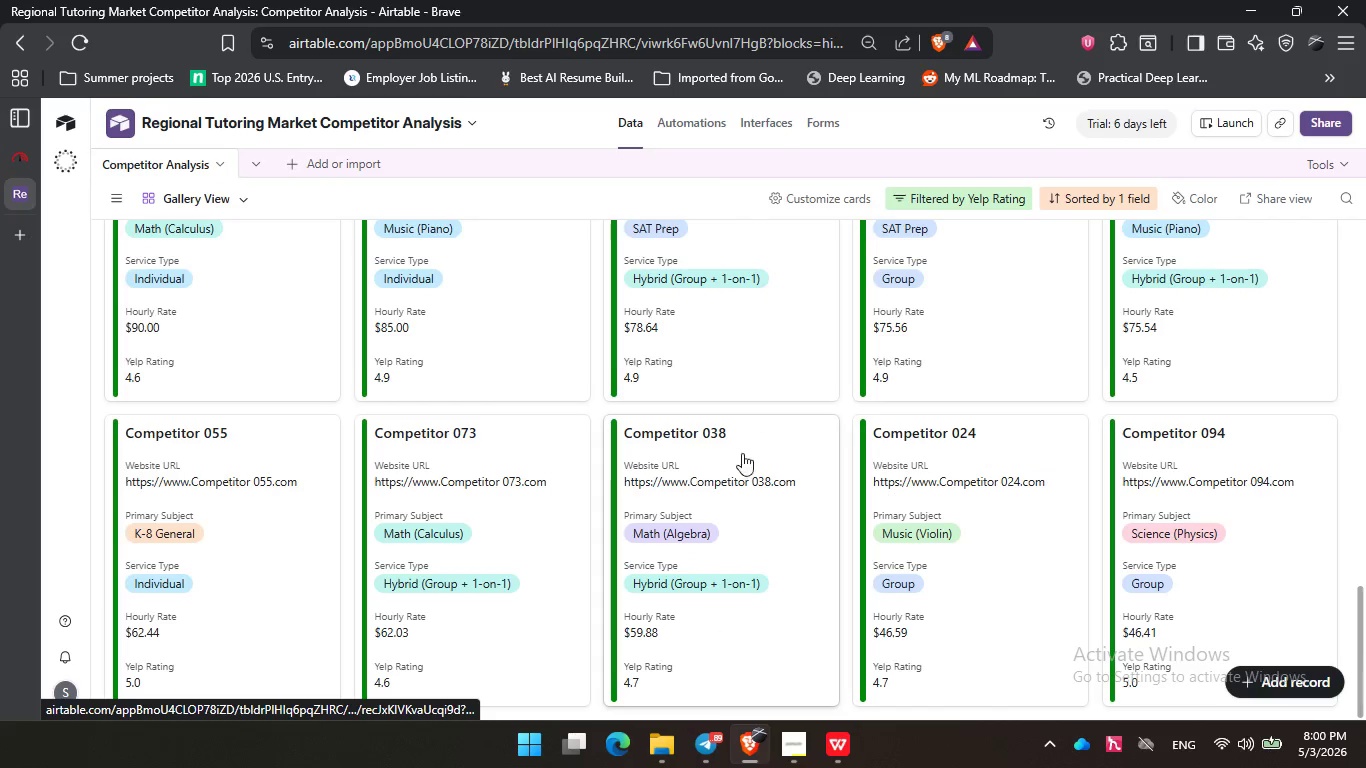 
scroll: coordinate [742, 453], scroll_direction: up, amount: 10.0
 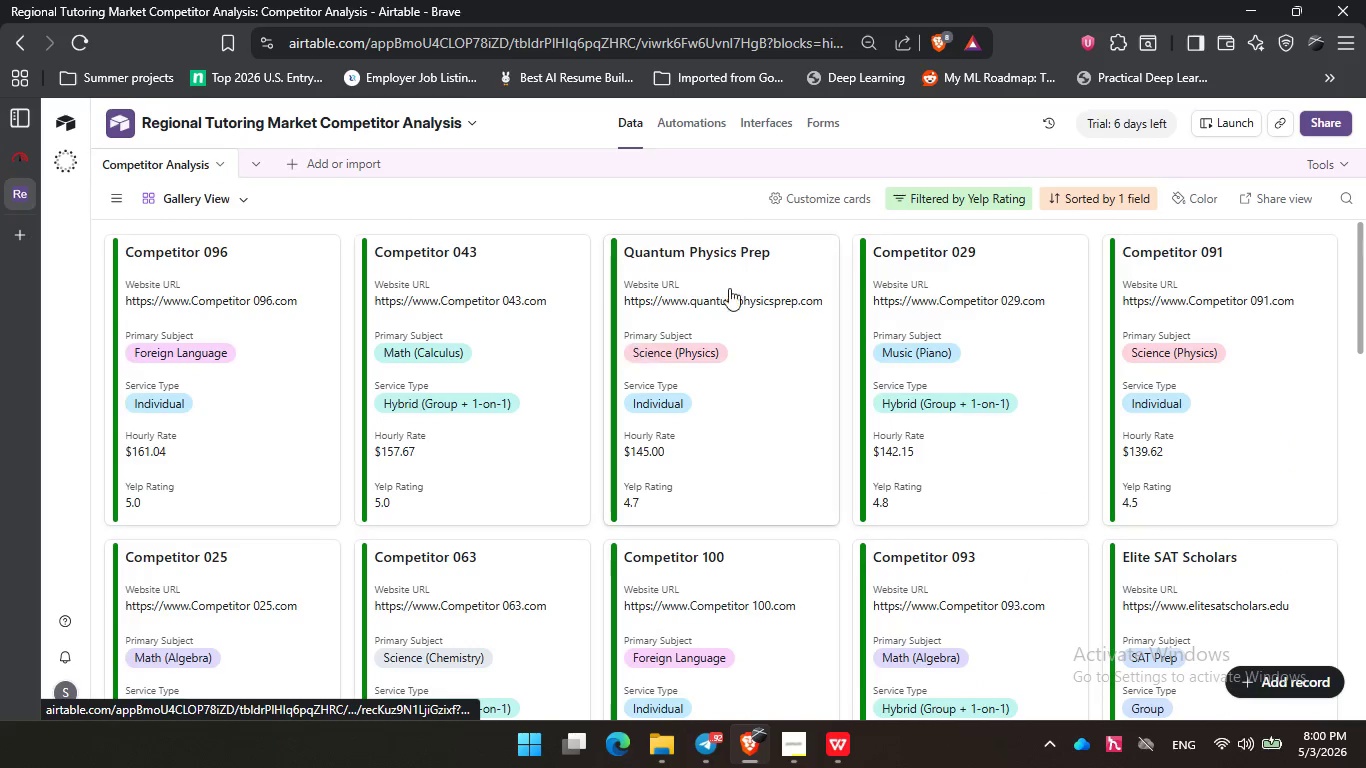 
left_click([1106, 197])
 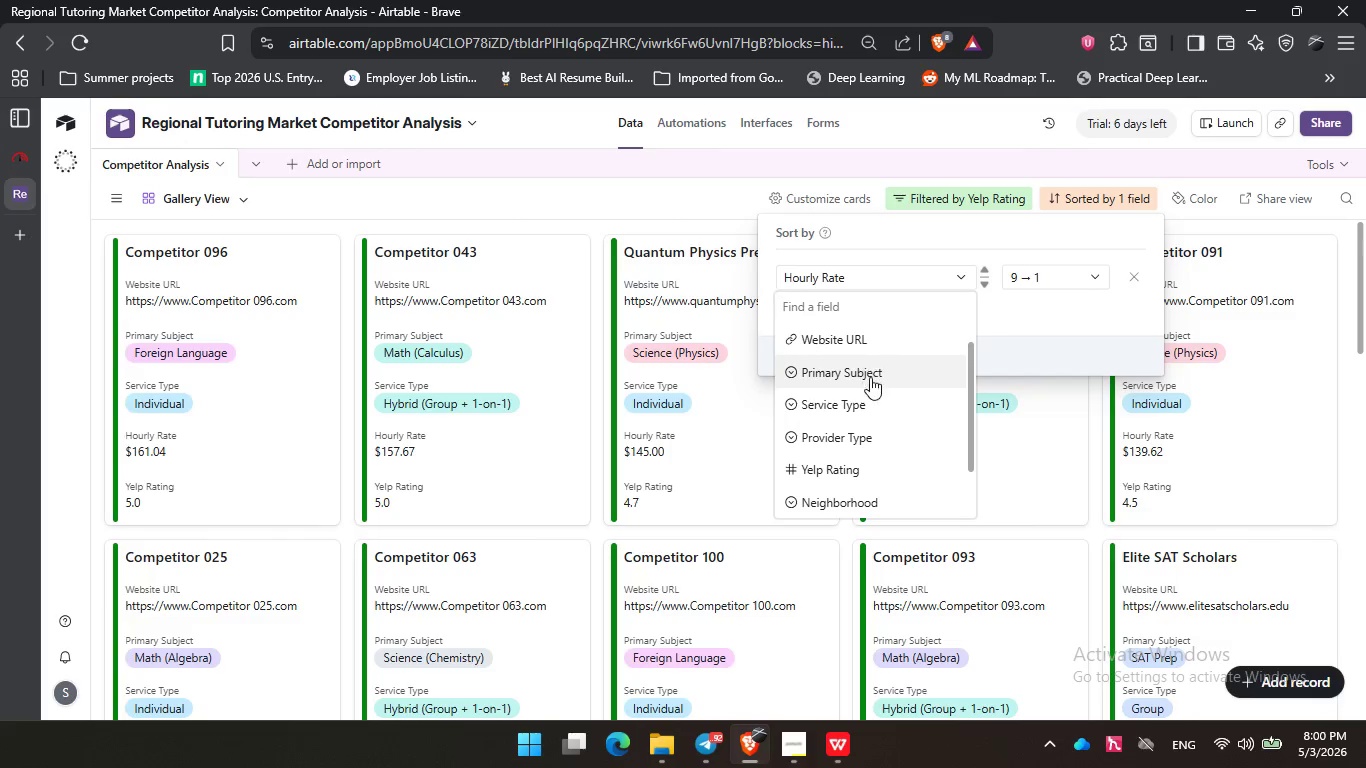 
left_click([866, 474])
 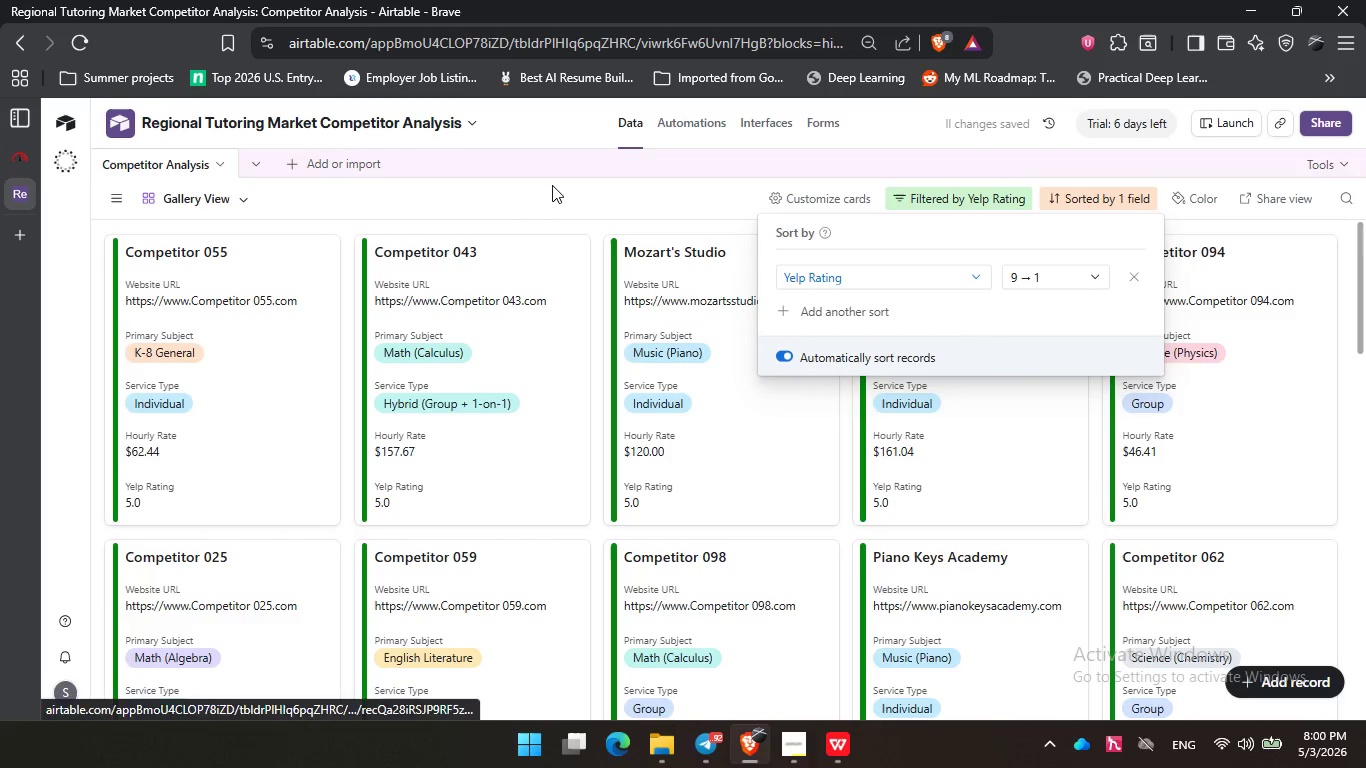 
left_click([544, 195])
 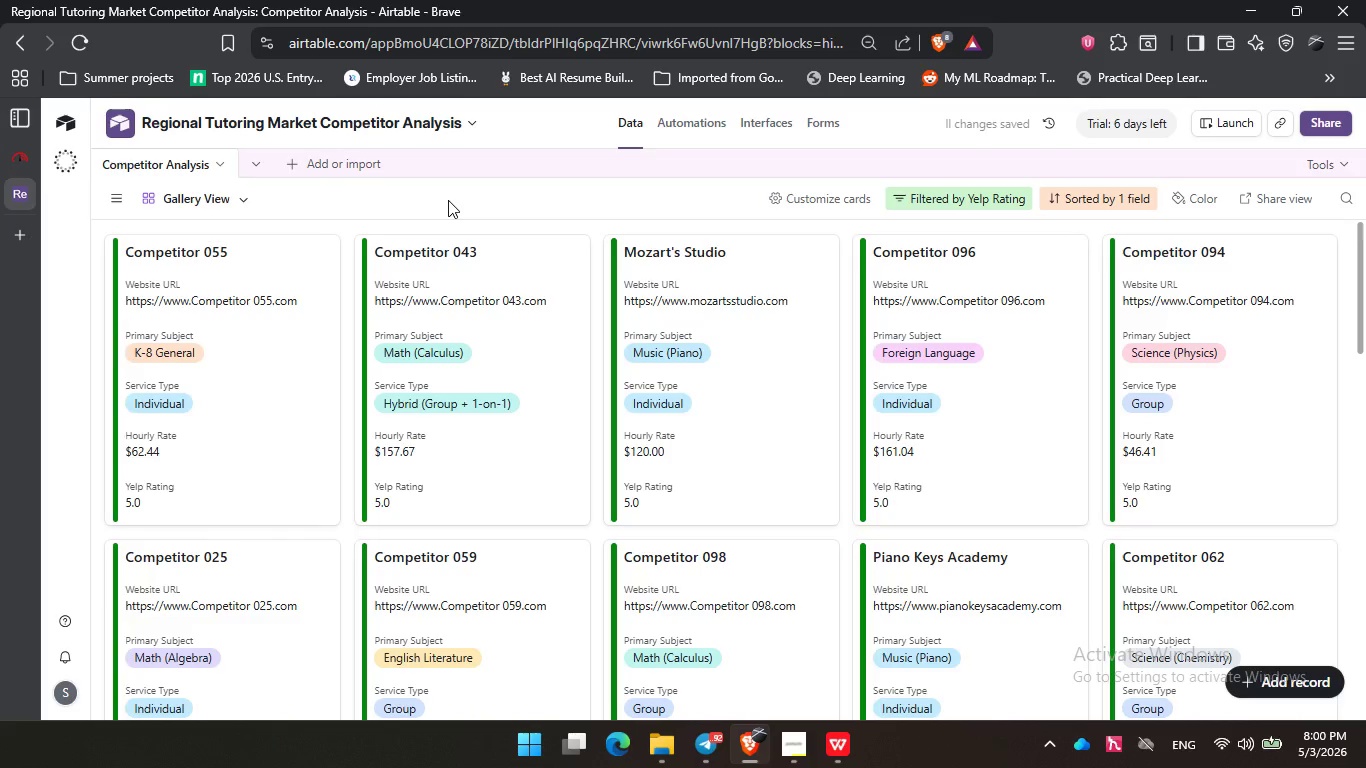 
left_click([913, 196])
 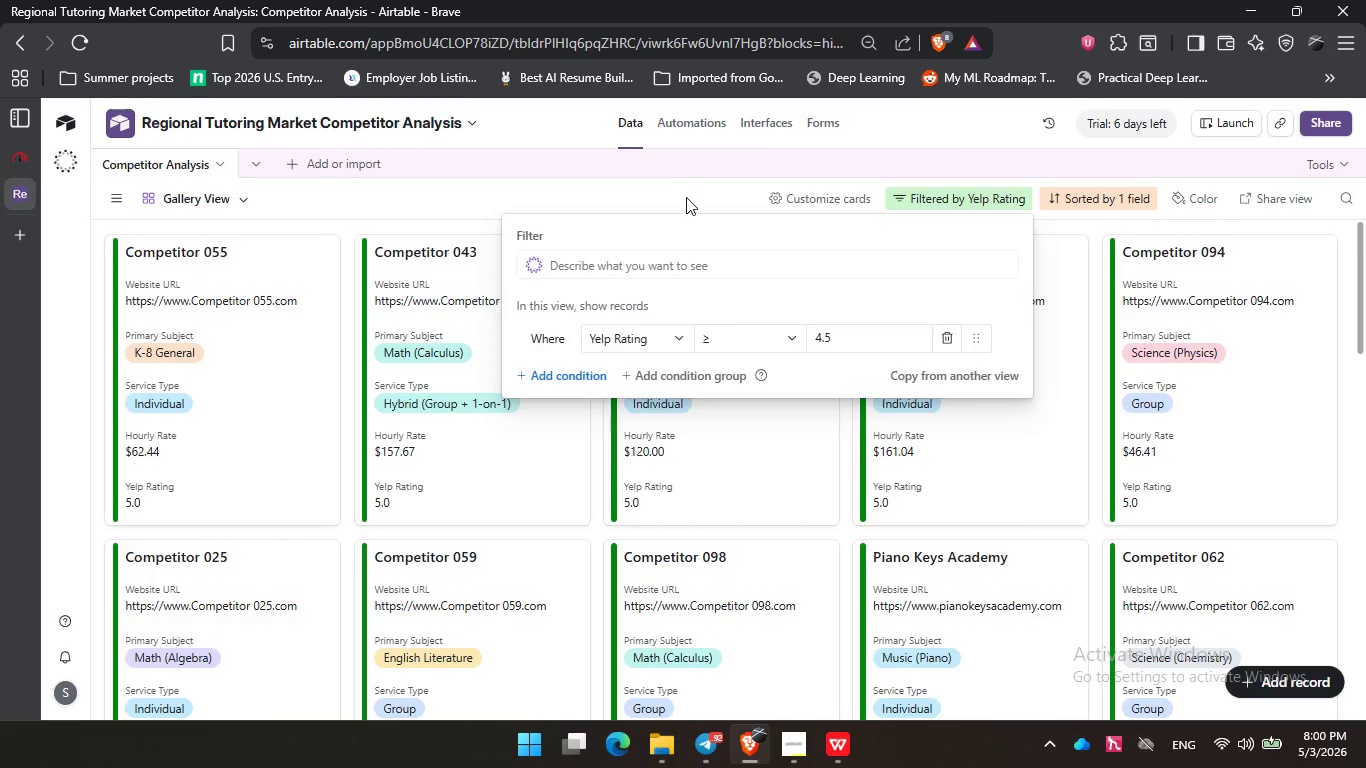 
double_click([798, 194])
 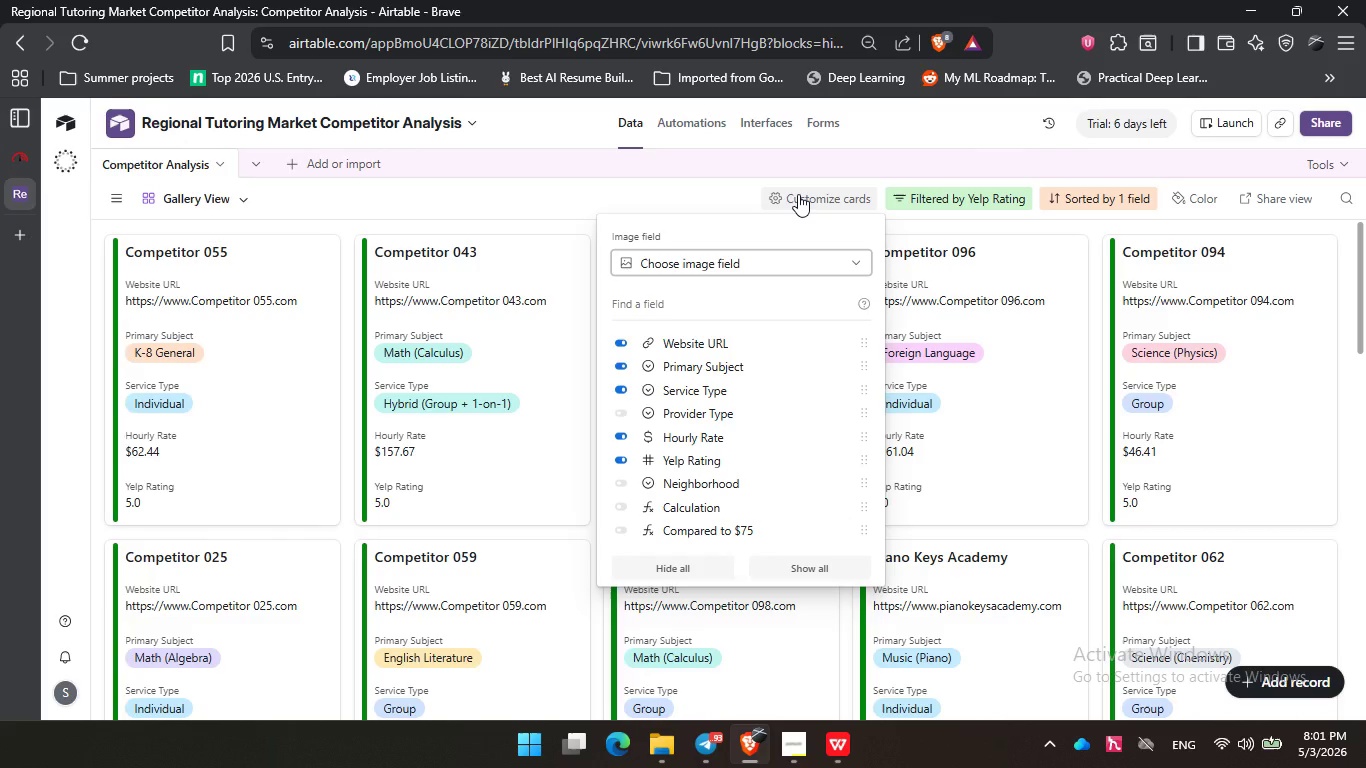 
wait(6.06)
 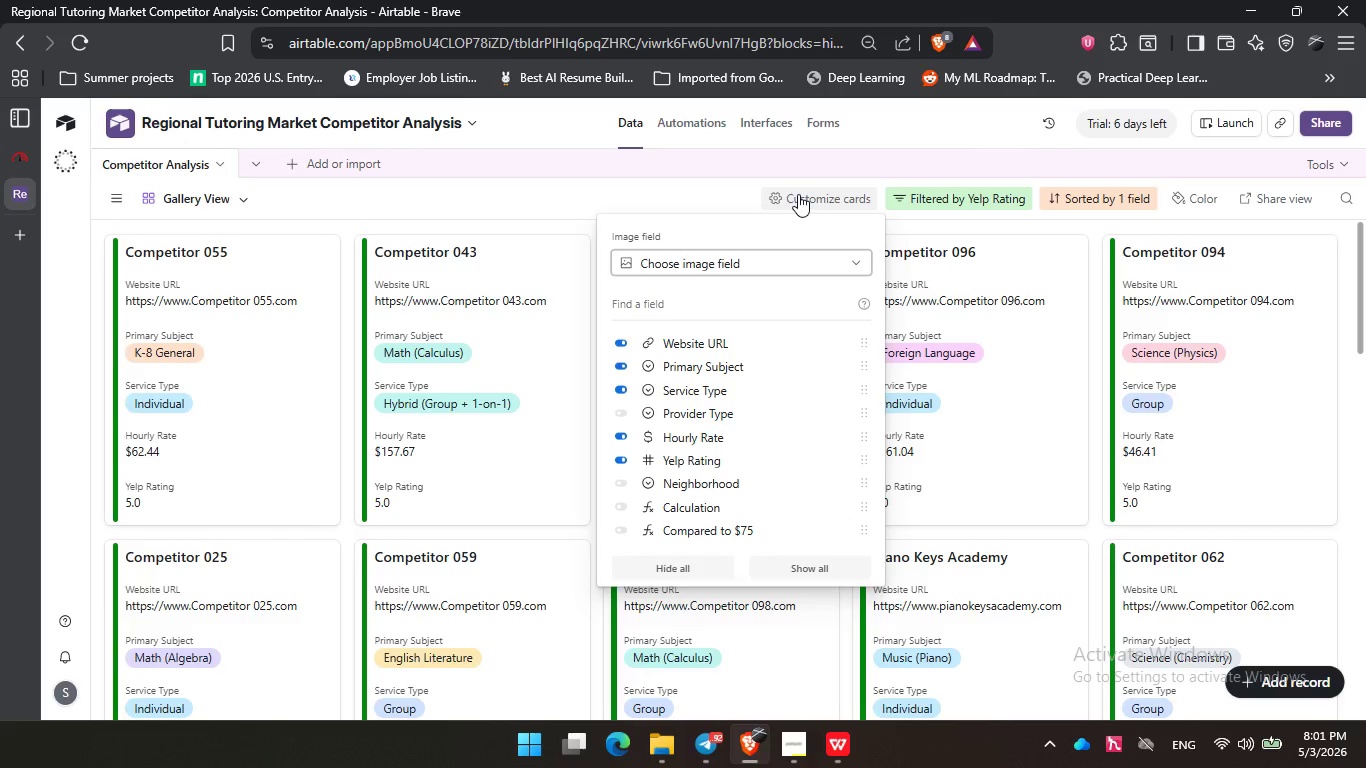 
left_click([735, 407])
 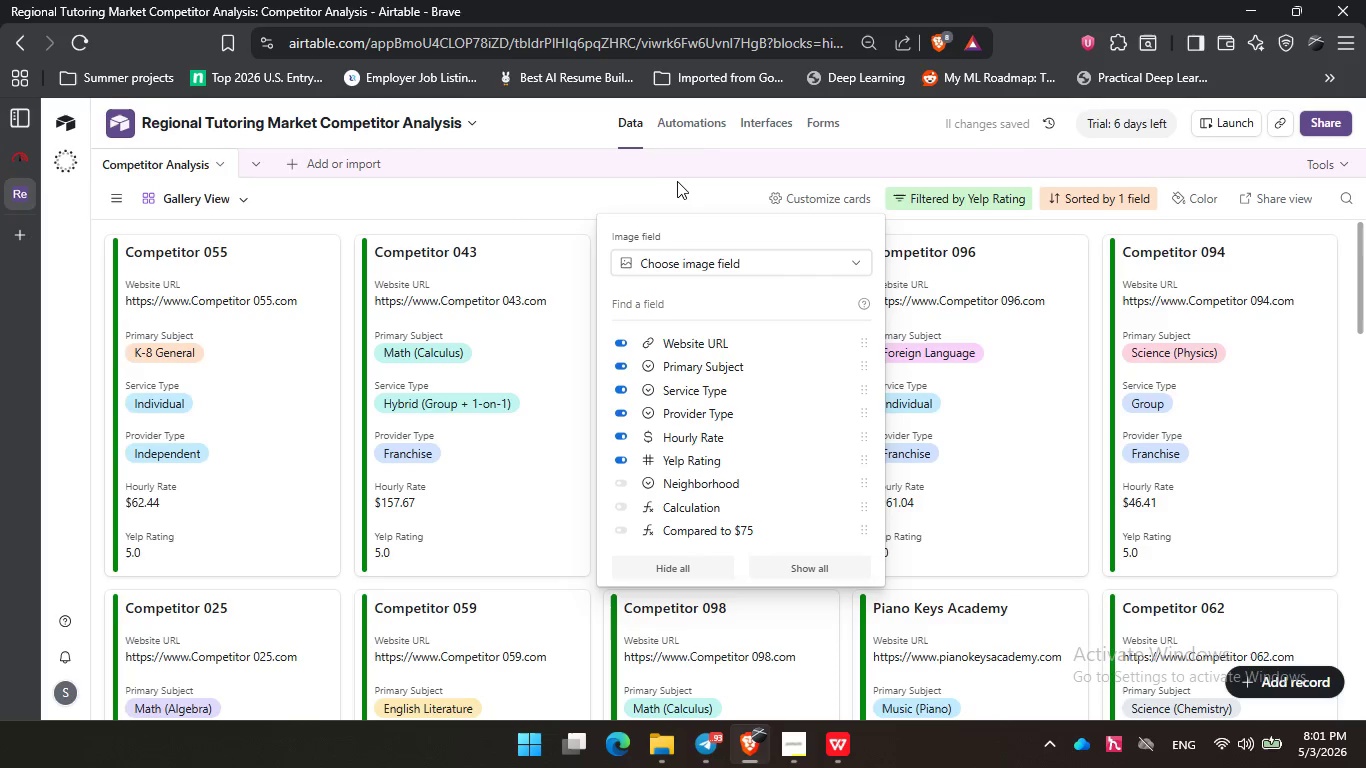 
left_click([670, 186])
 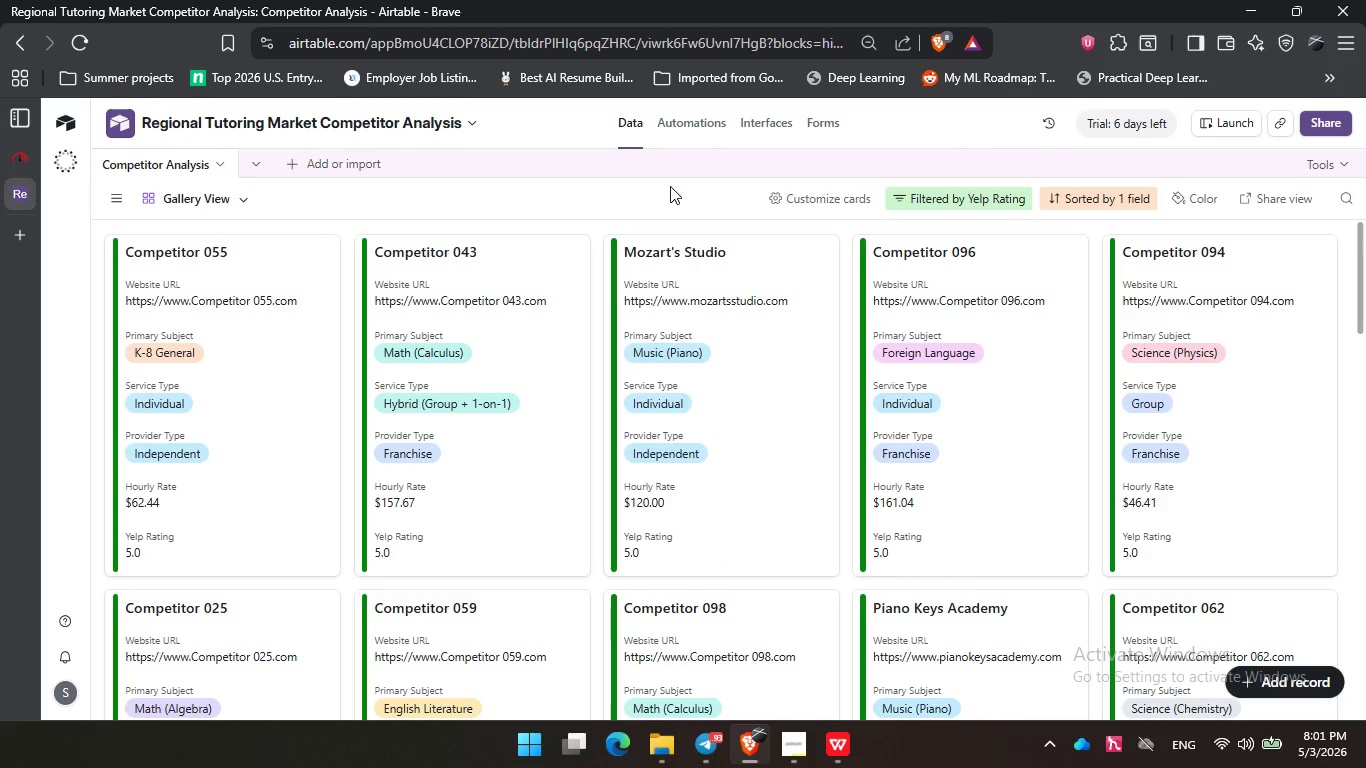 
wait(29.22)
 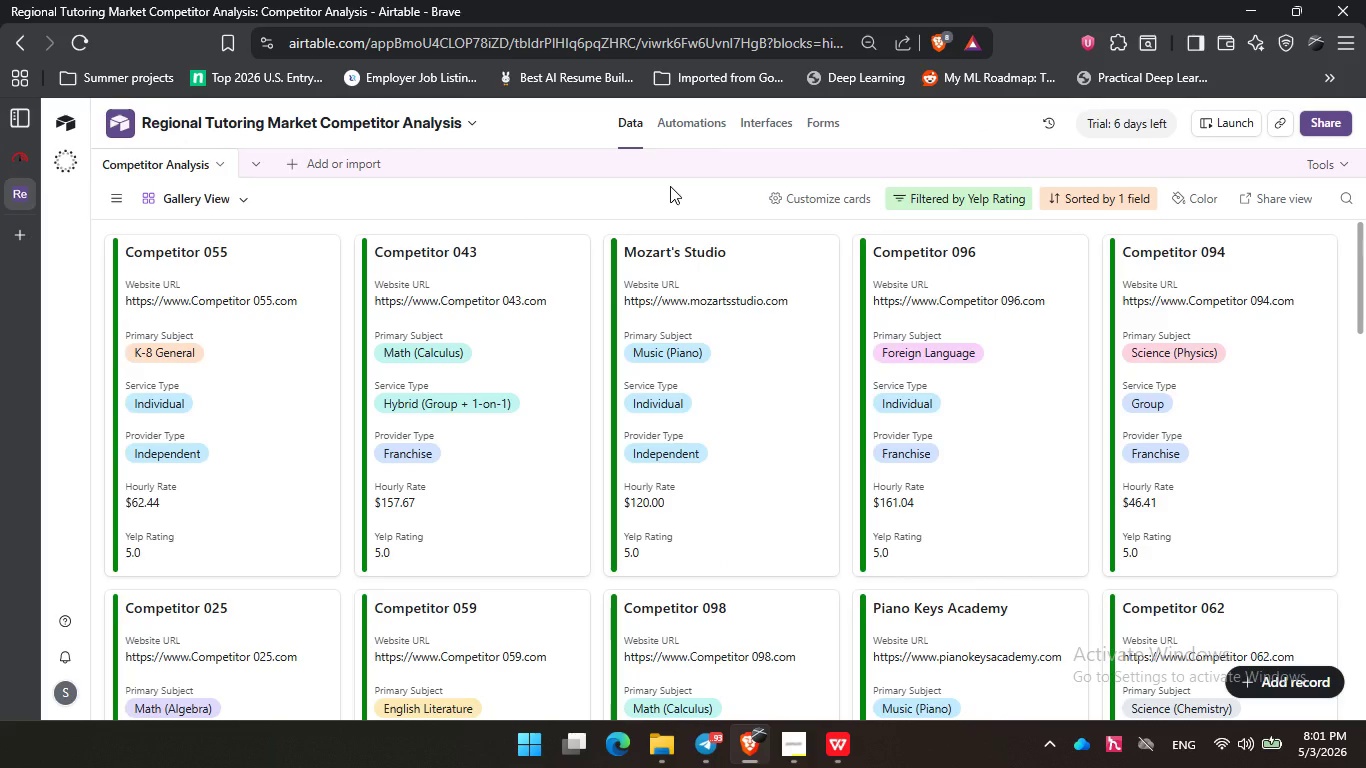 
left_click([472, 211])
 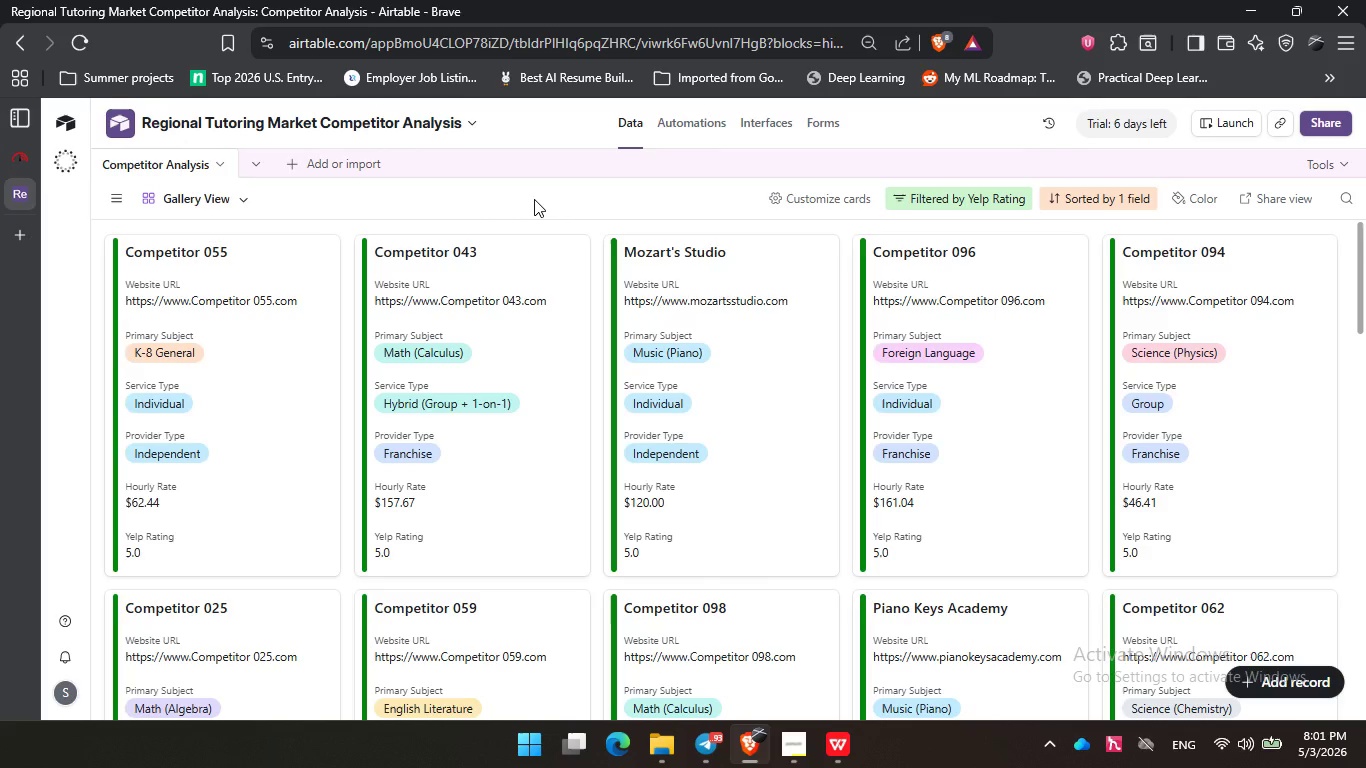 
wait(8.26)
 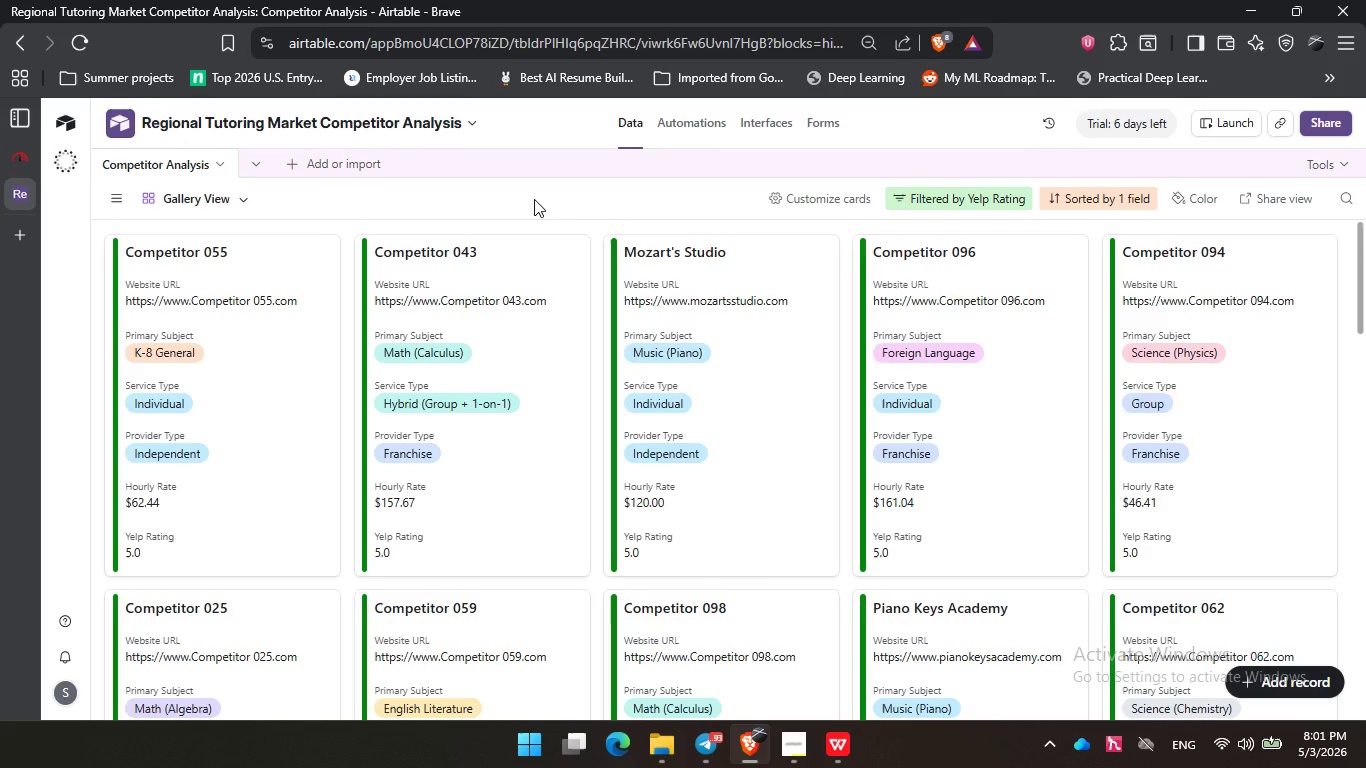 
double_click([349, 202])
 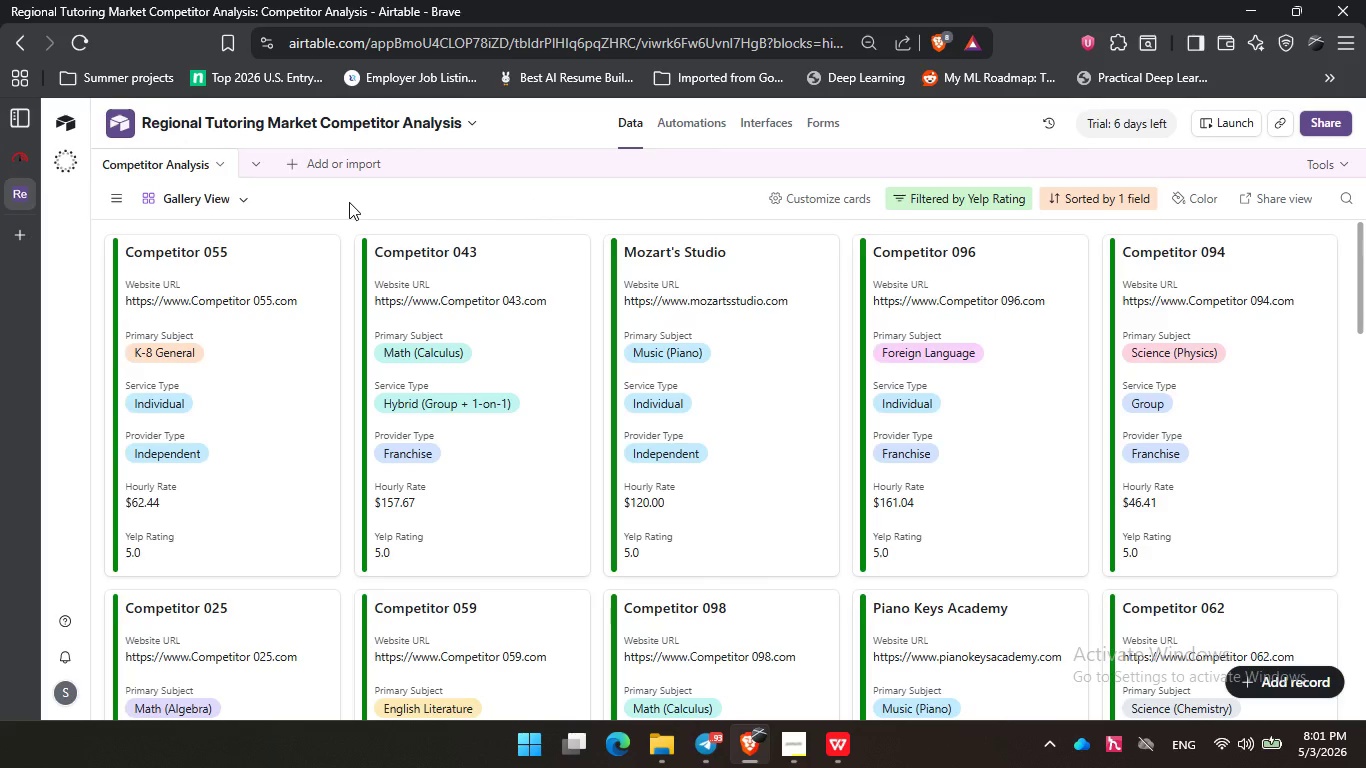 
wait(10.52)
 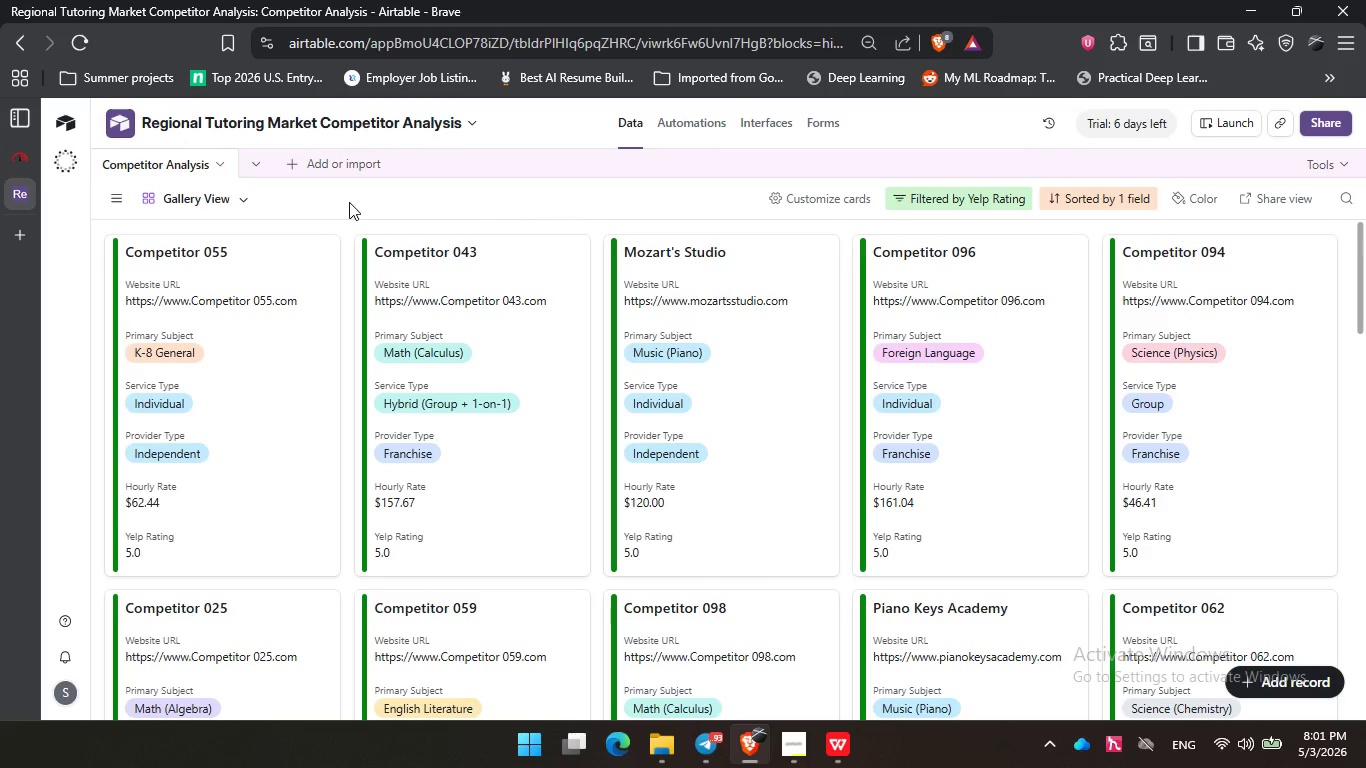 
scroll: coordinate [425, 263], scroll_direction: down, amount: 3.0
 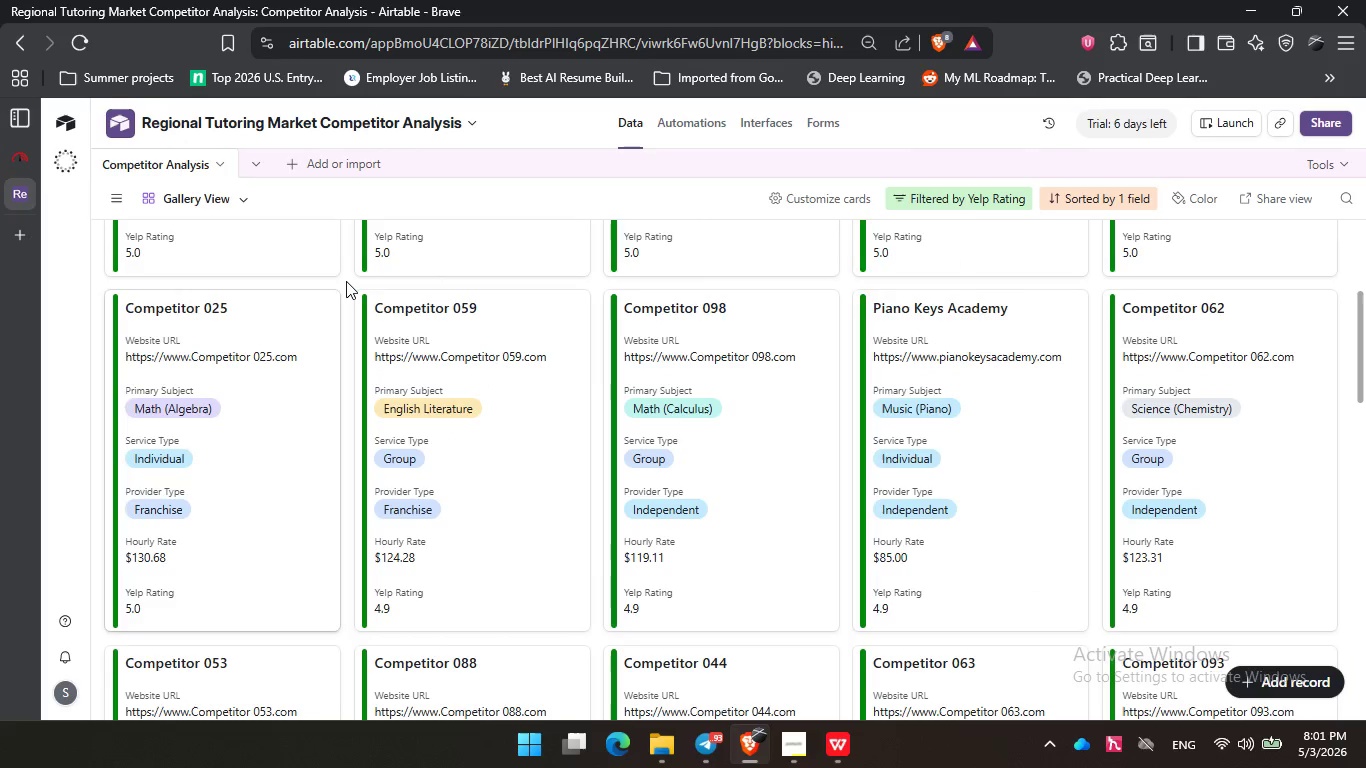 
left_click([346, 281])
 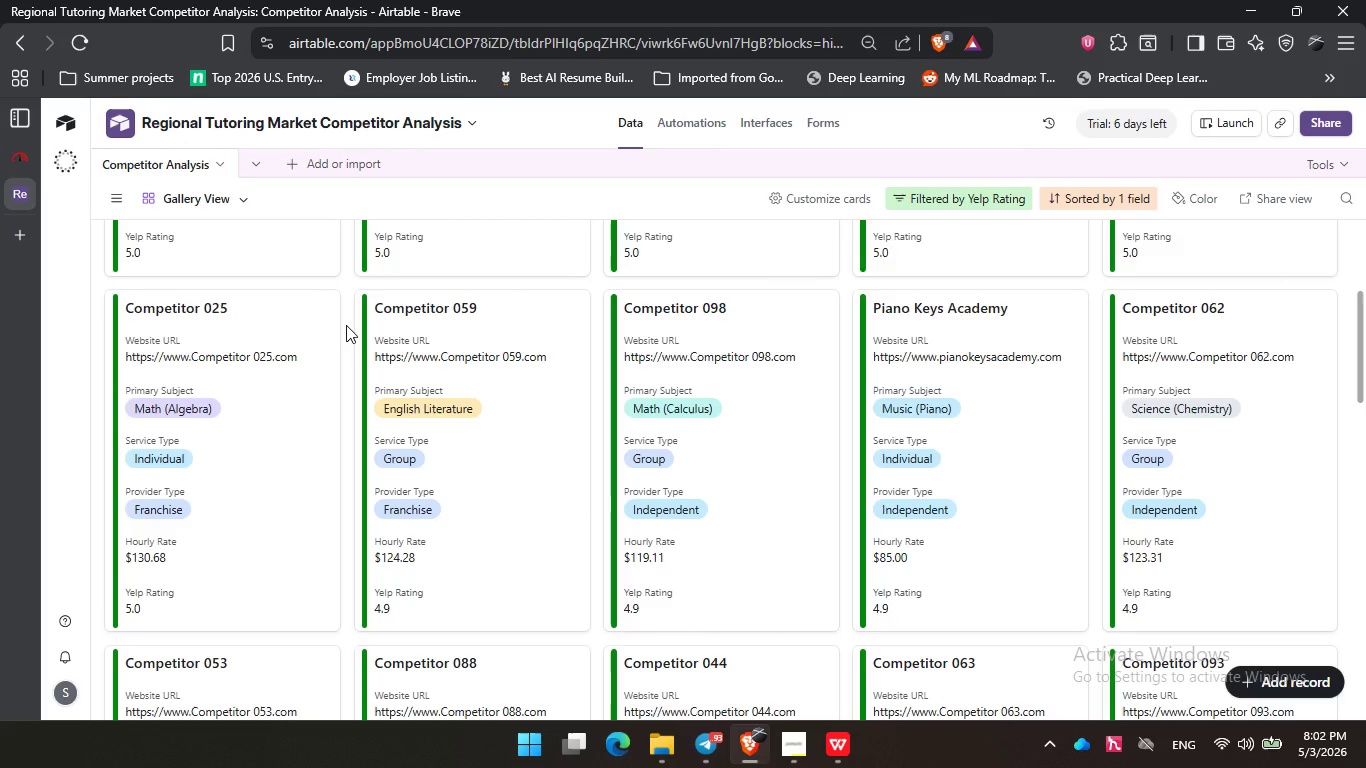 
wait(15.75)
 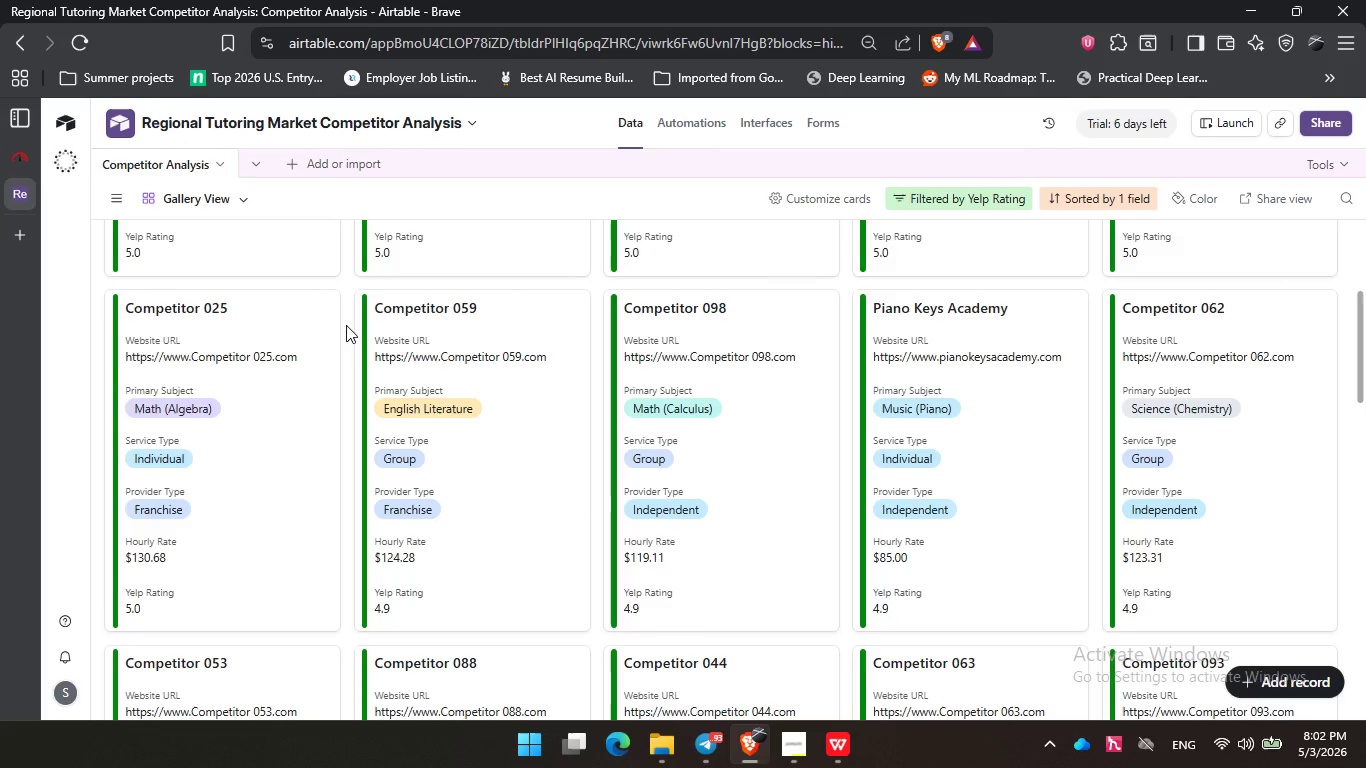 
left_click([605, 281])
 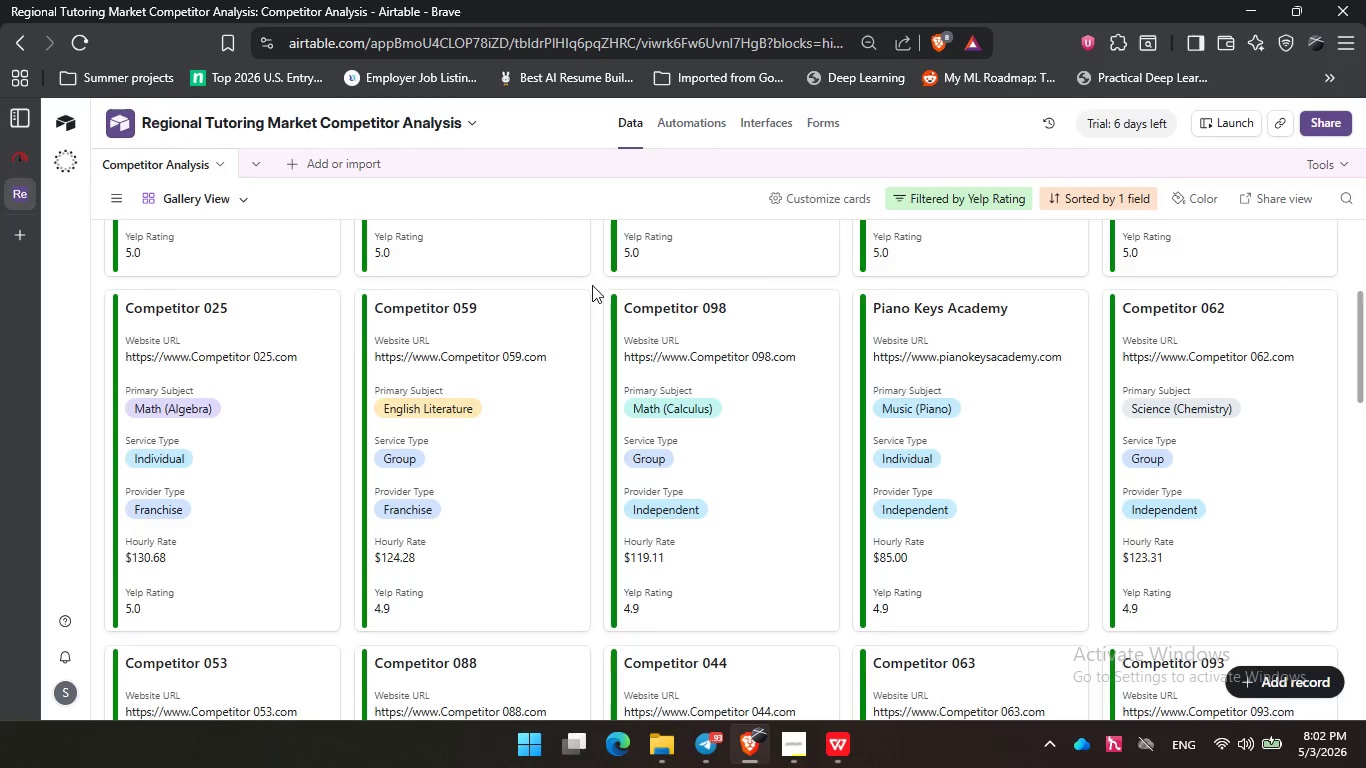 
scroll: coordinate [592, 285], scroll_direction: down, amount: 7.0
 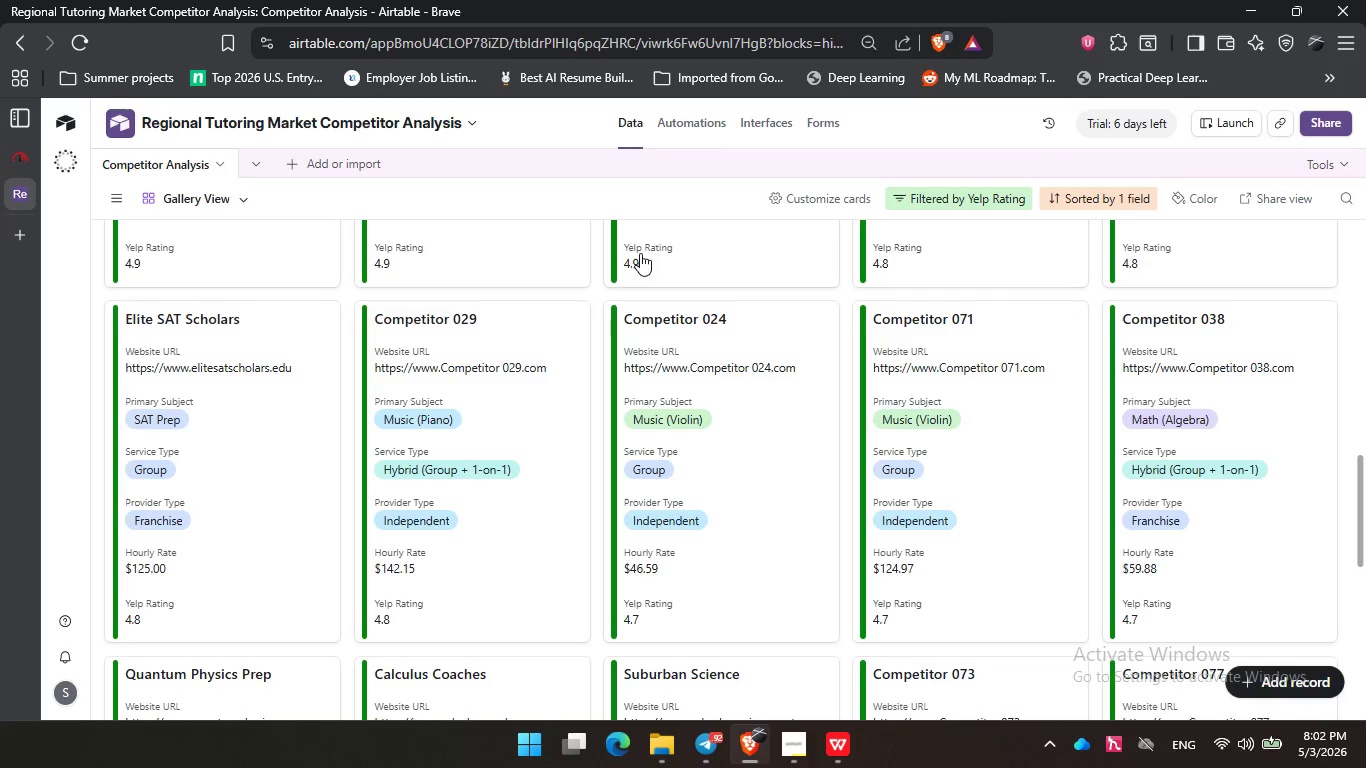 
wait(17.23)
 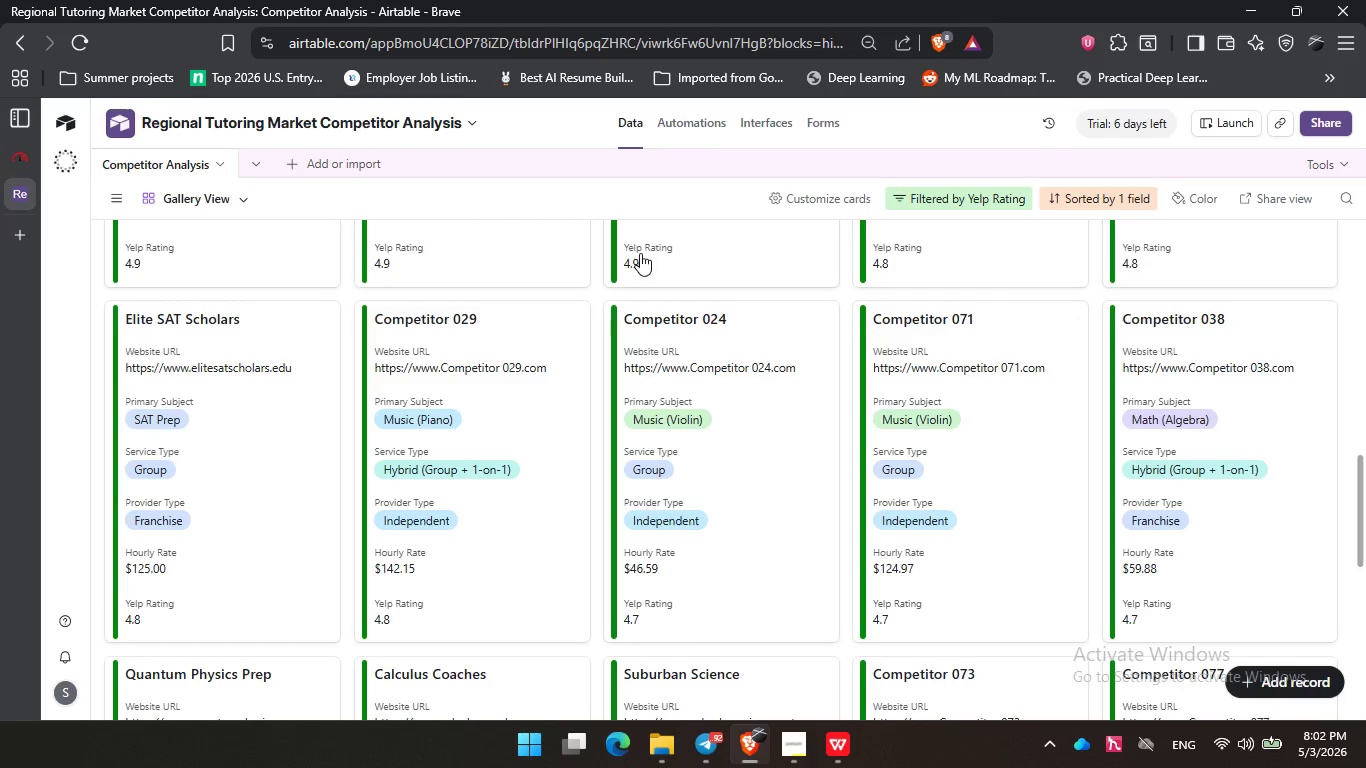 
left_click([673, 278])
 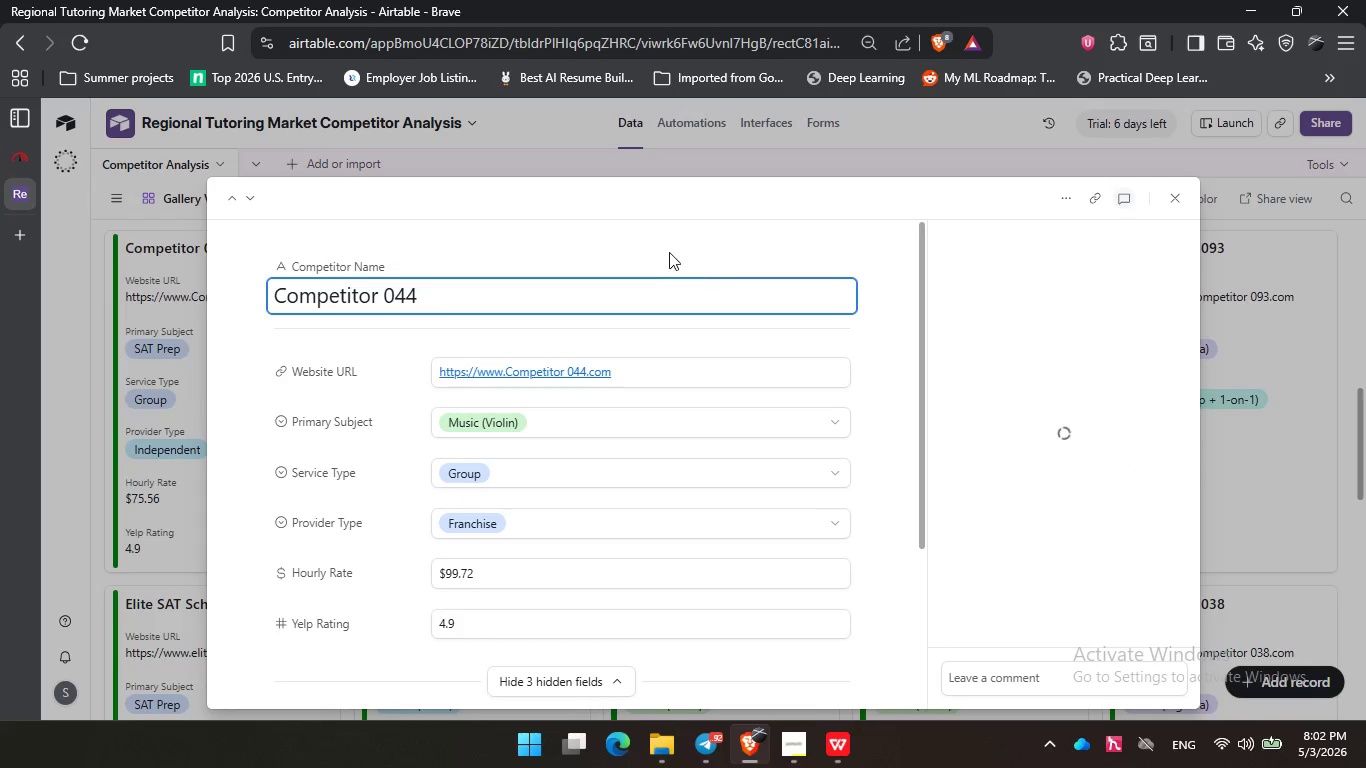 
left_click([649, 243])
 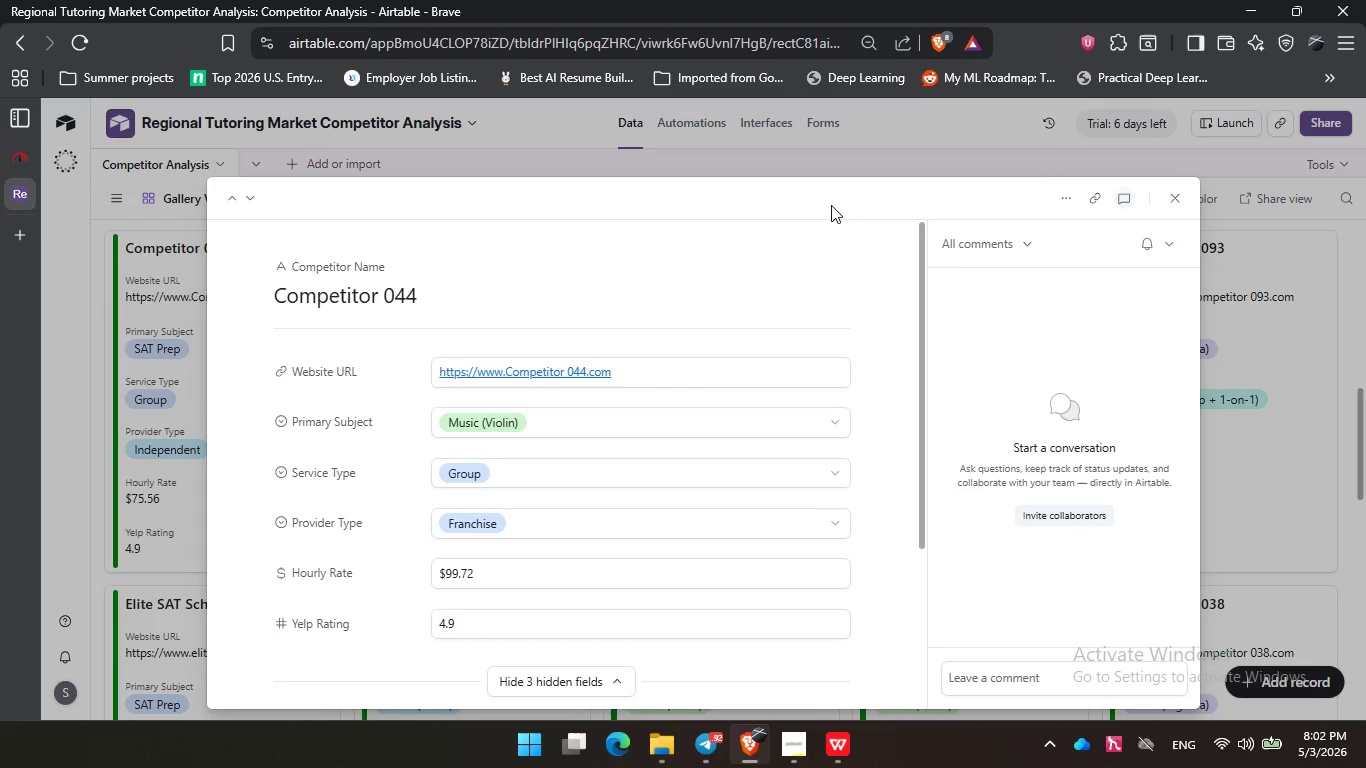 
wait(7.66)
 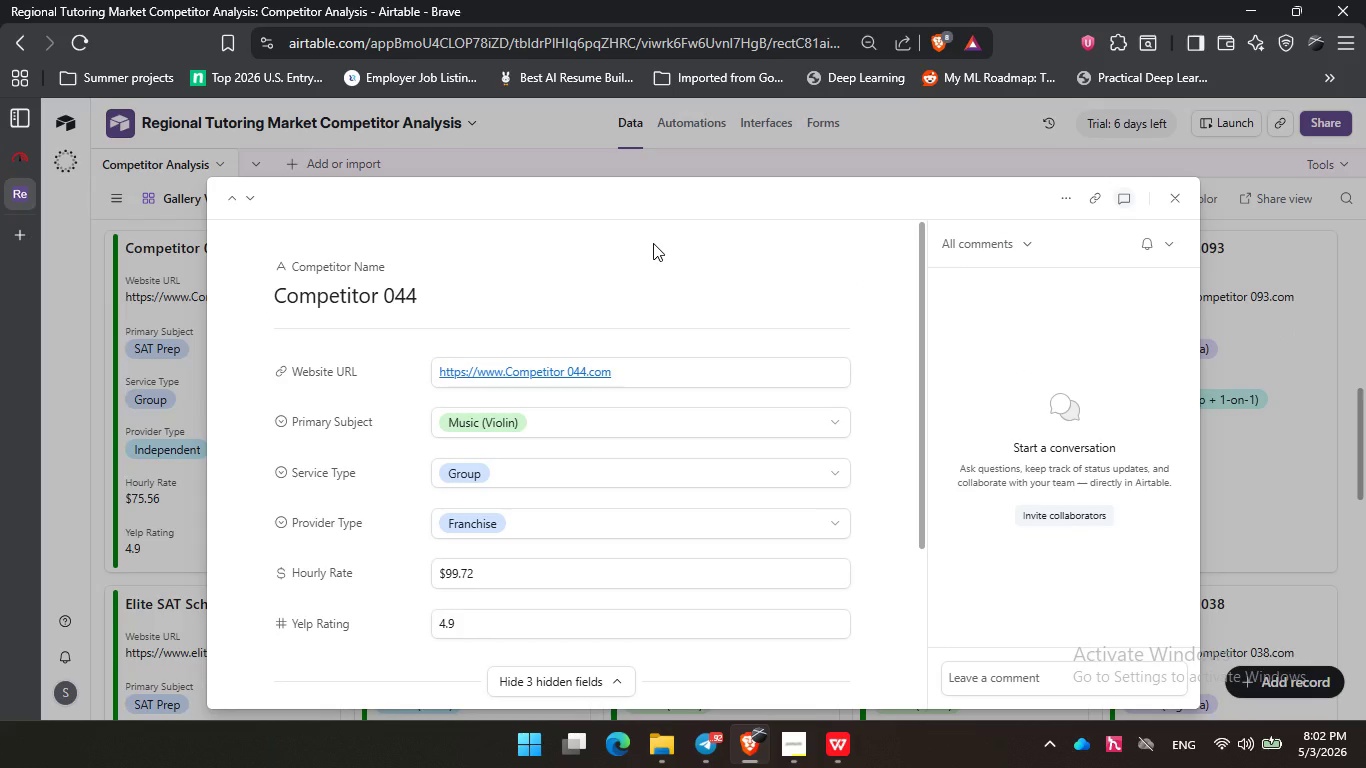 
left_click([1173, 197])
 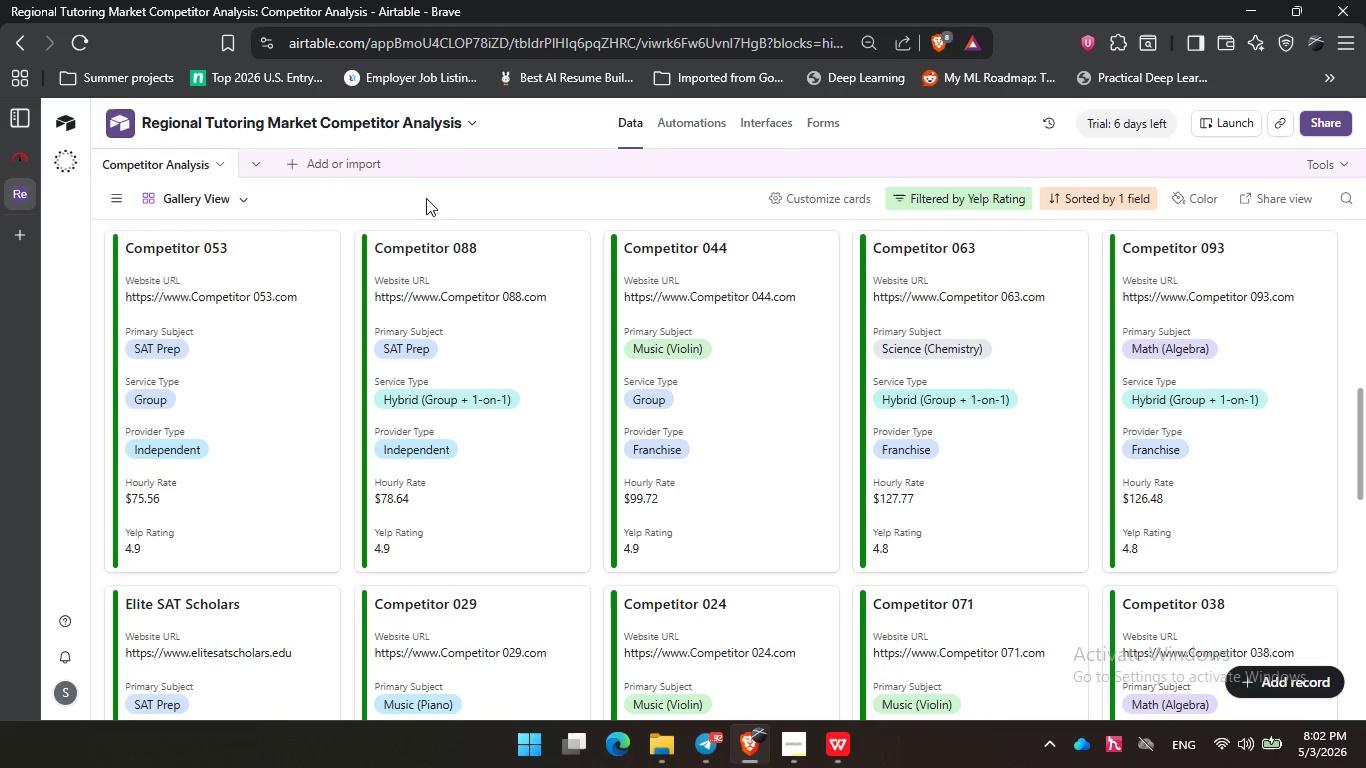 
left_click([424, 199])
 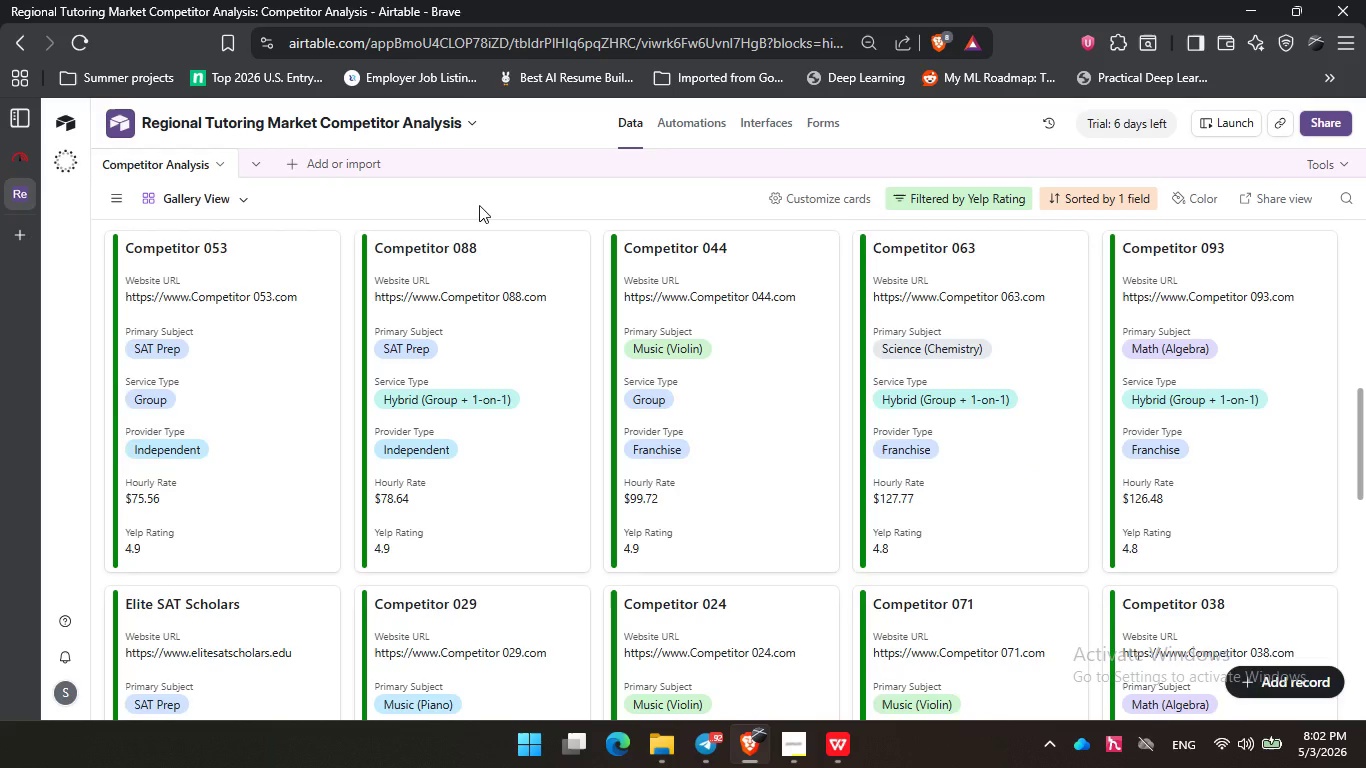 
wait(9.73)
 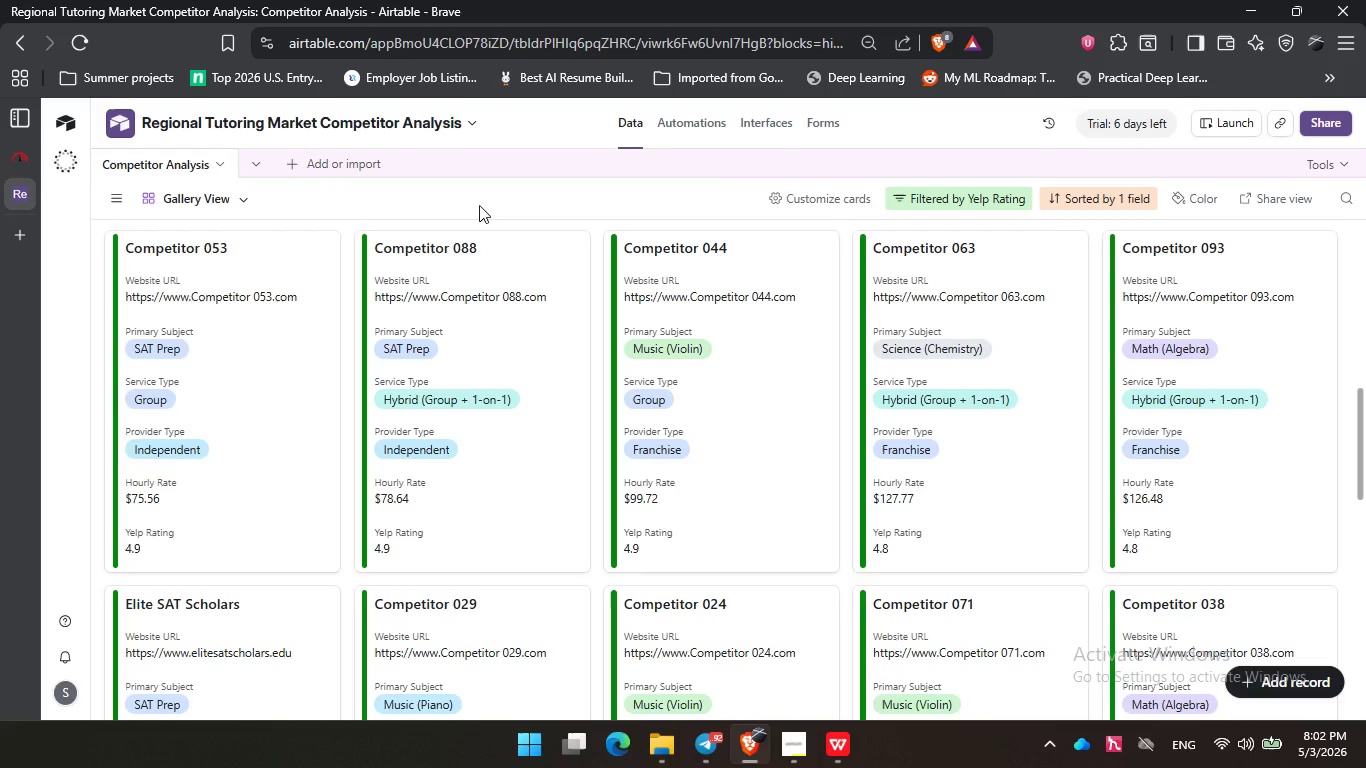 
double_click([462, 200])
 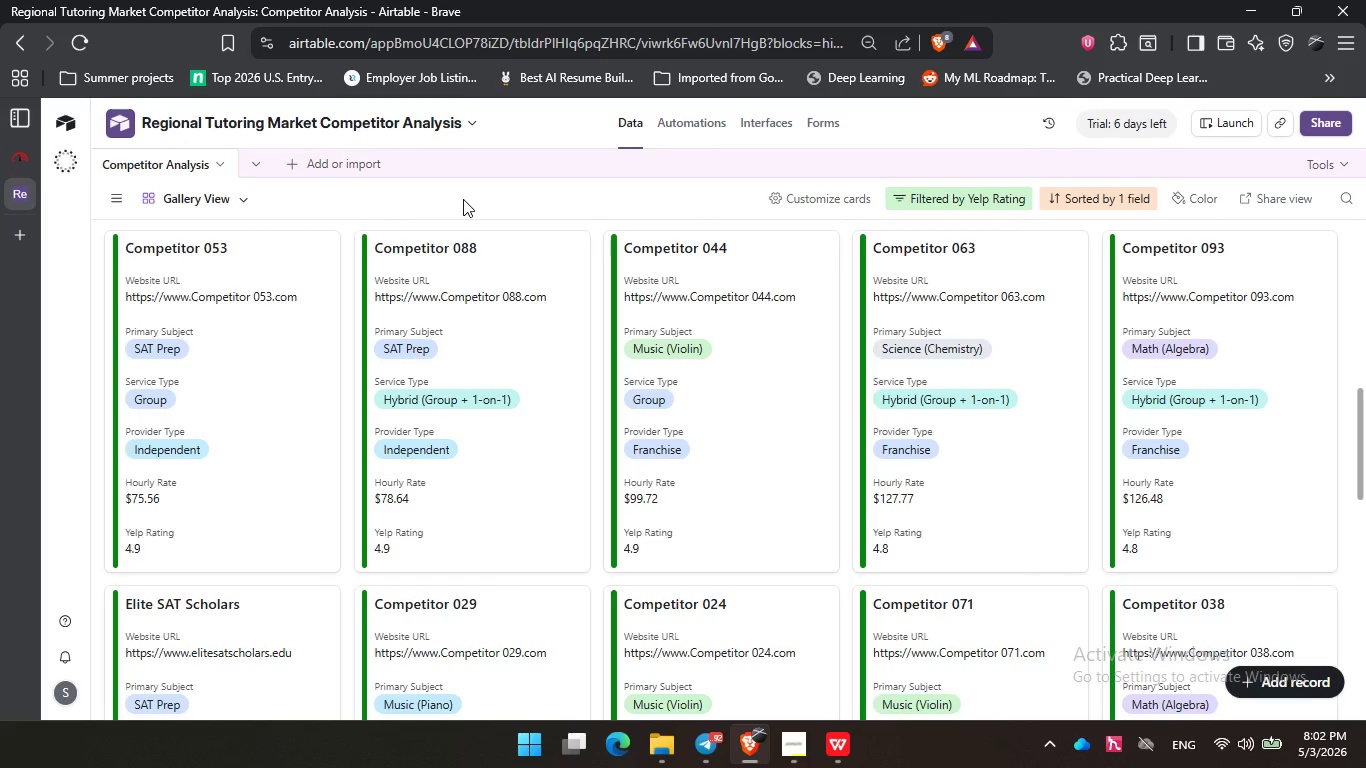 
wait(6.83)
 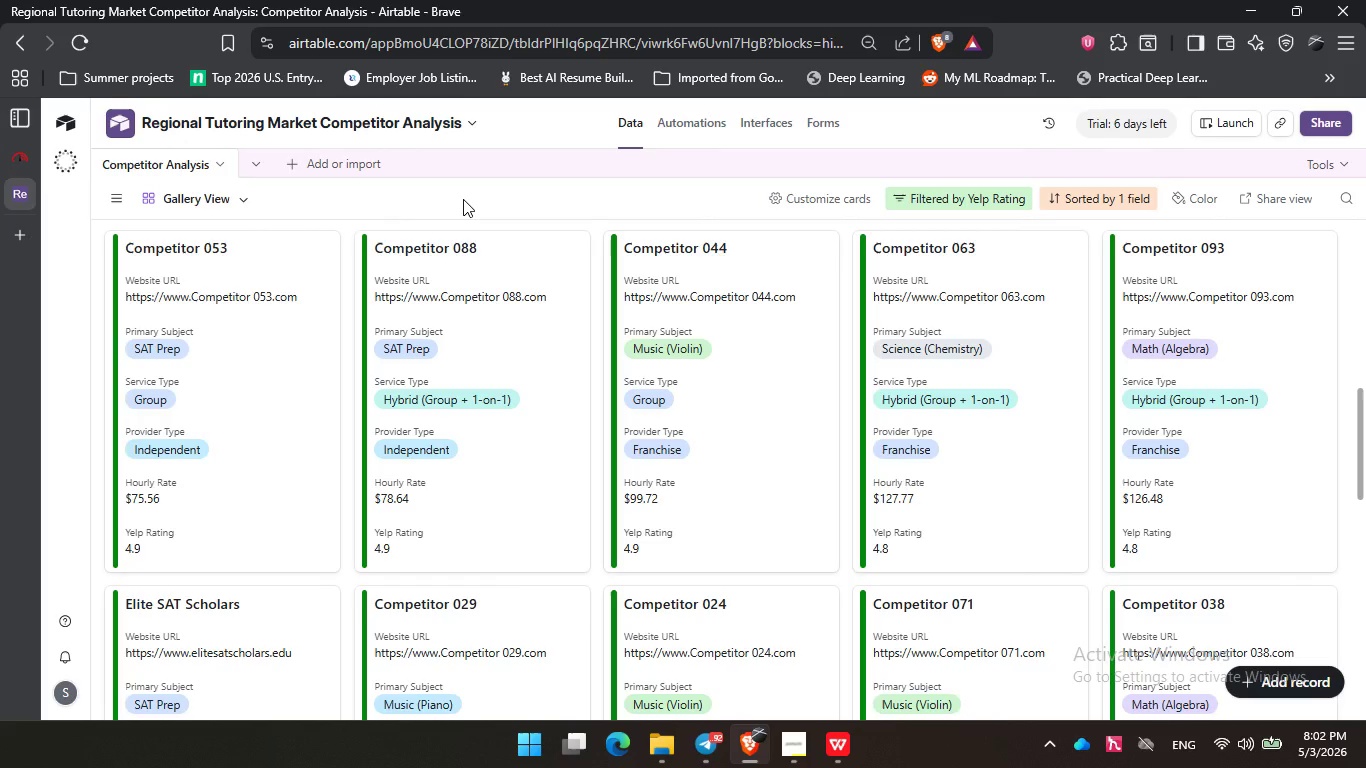 
left_click([464, 199])
 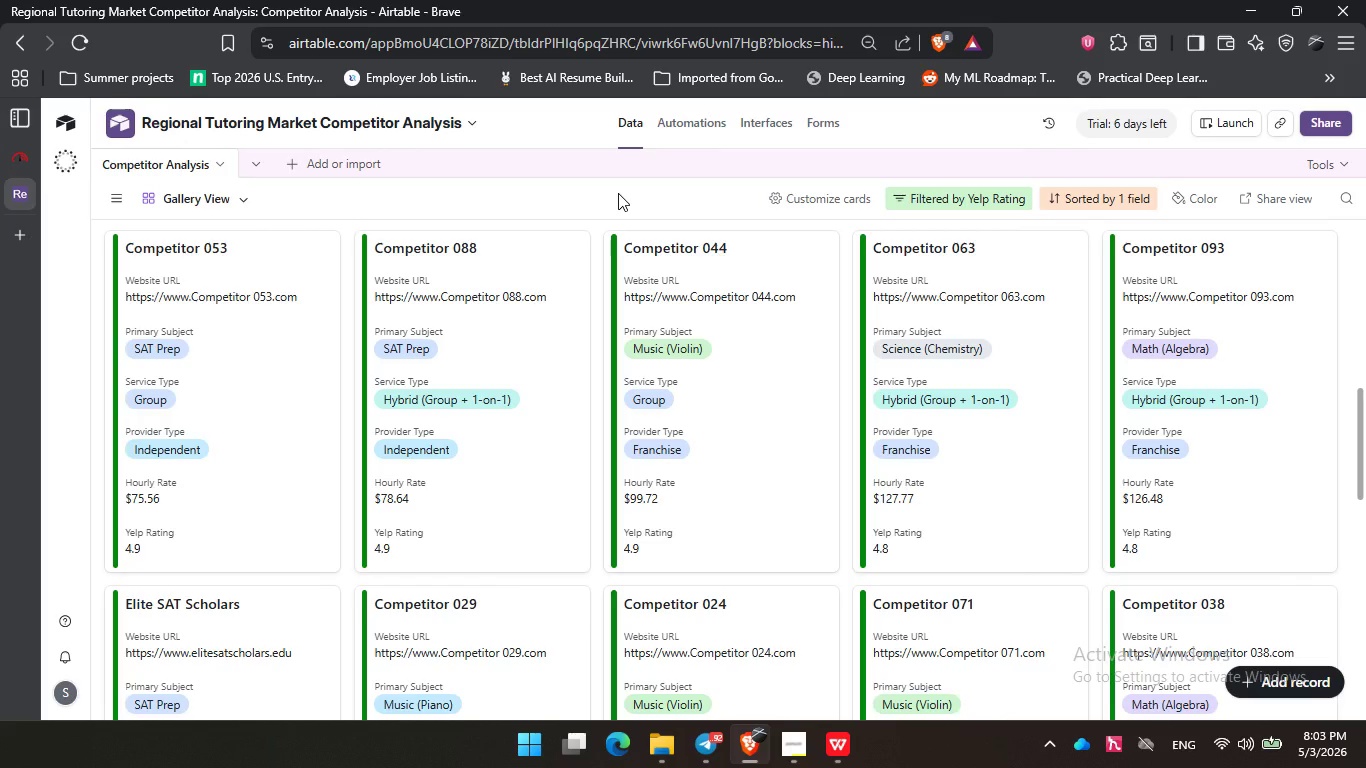 
wait(5.92)
 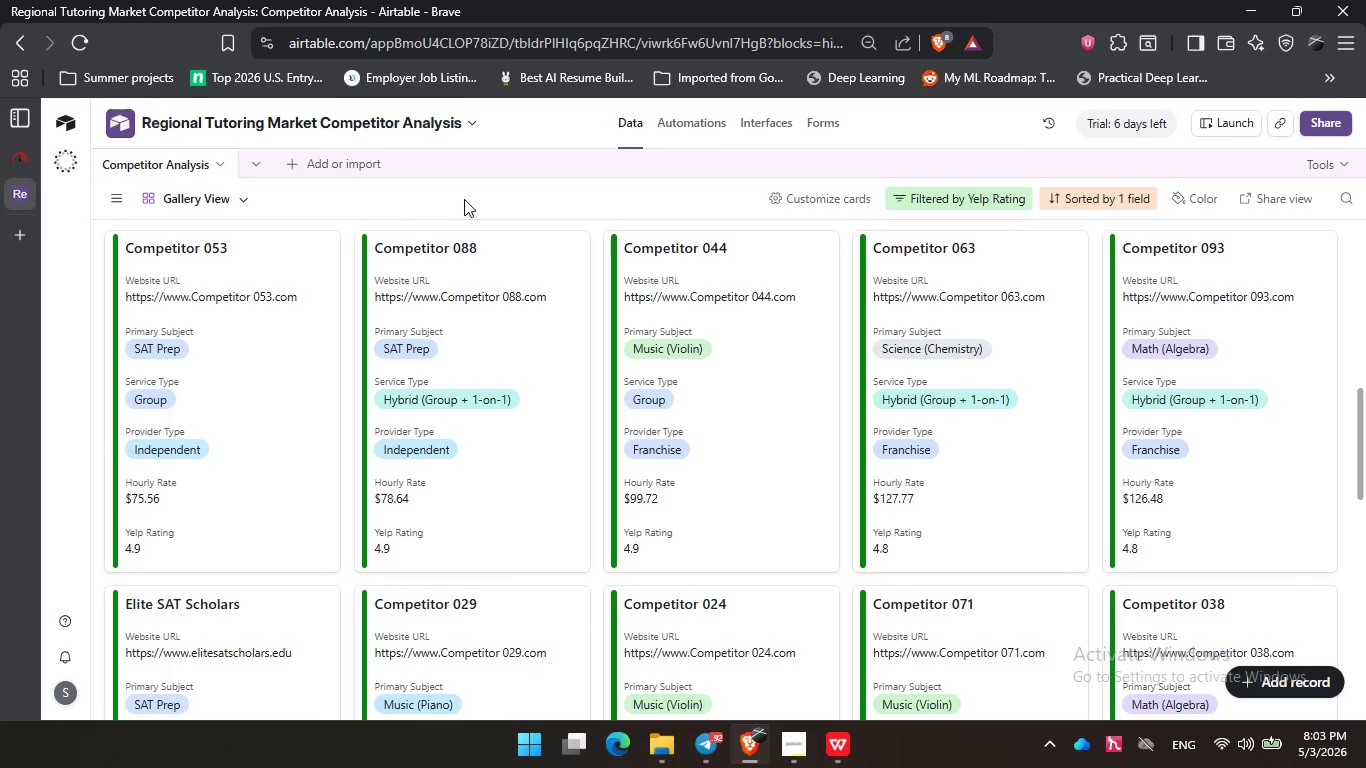 
left_click([283, 208])
 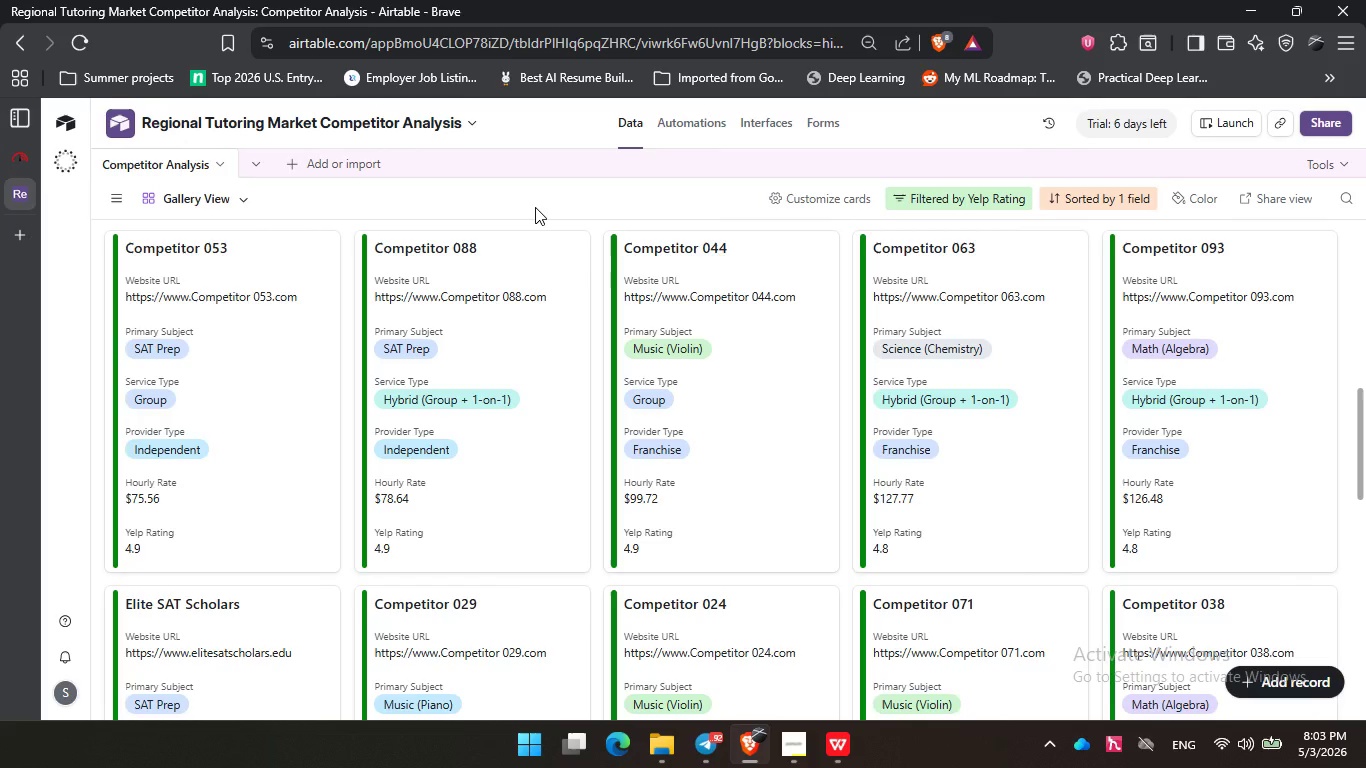 
left_click([535, 207])
 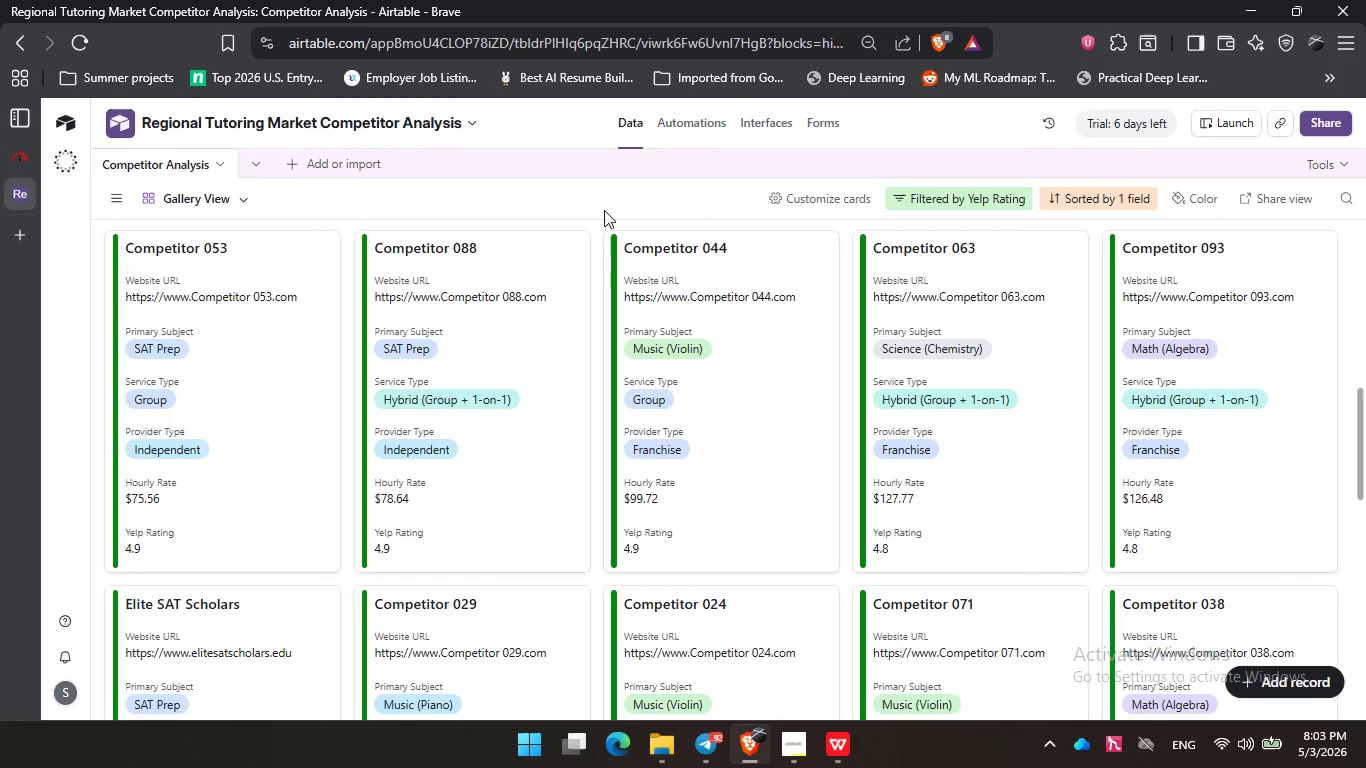 
wait(8.14)
 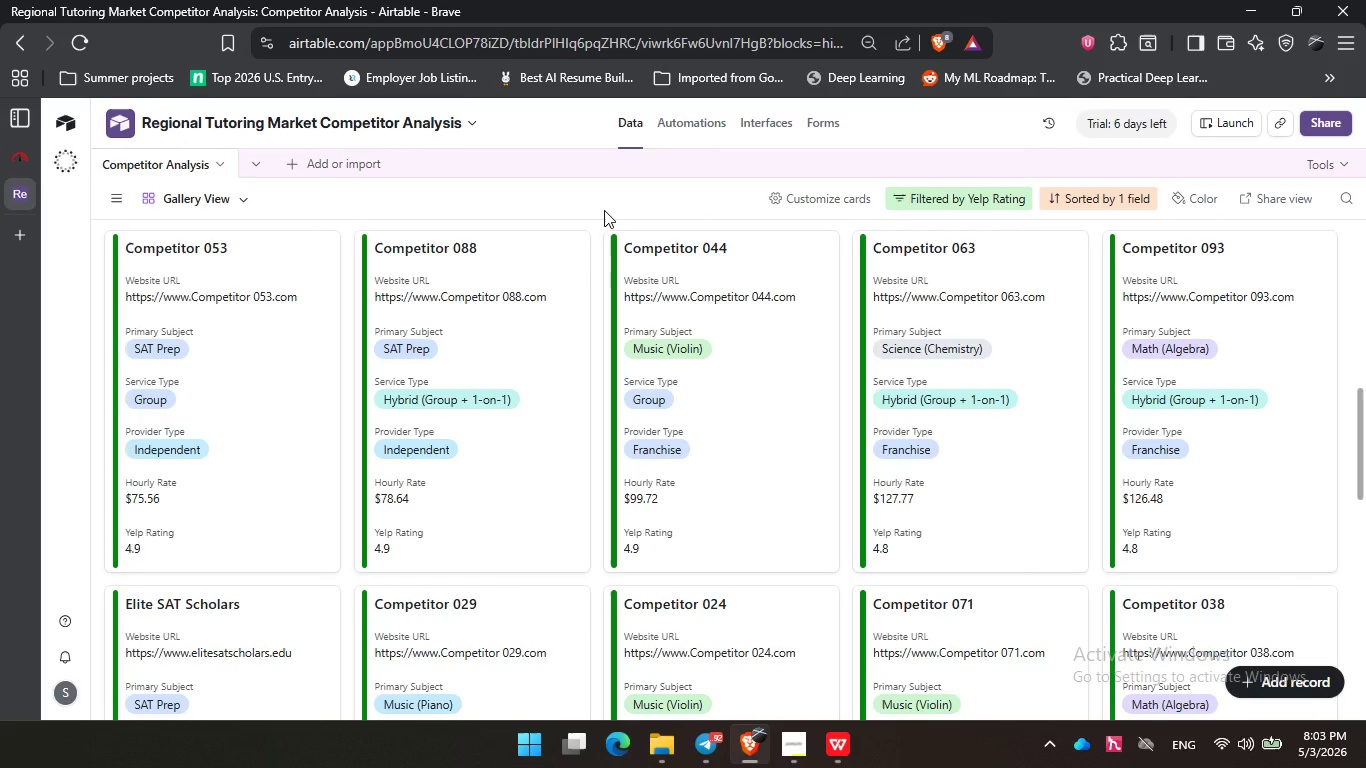 
left_click_drag(start_coordinate=[448, 203], to_coordinate=[454, 203])
 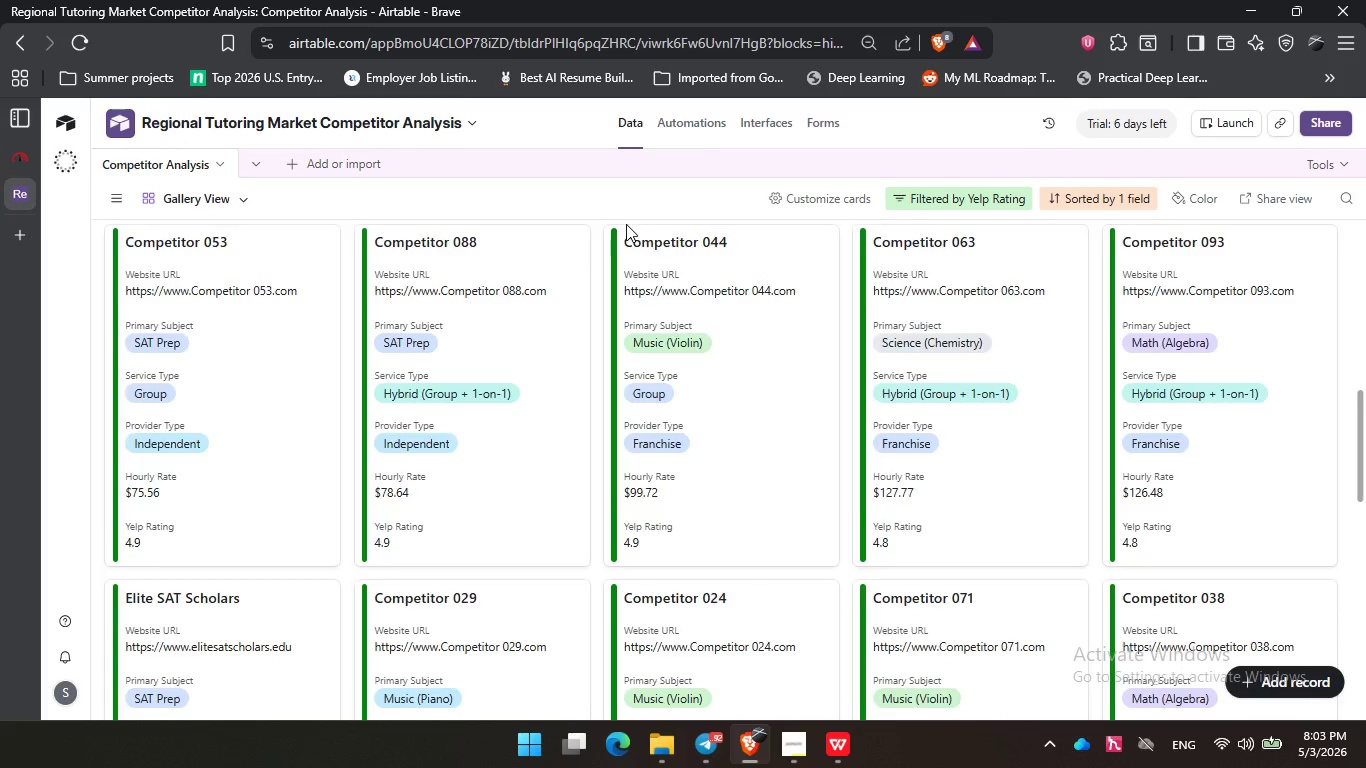 
scroll: coordinate [626, 224], scroll_direction: down, amount: 5.0
 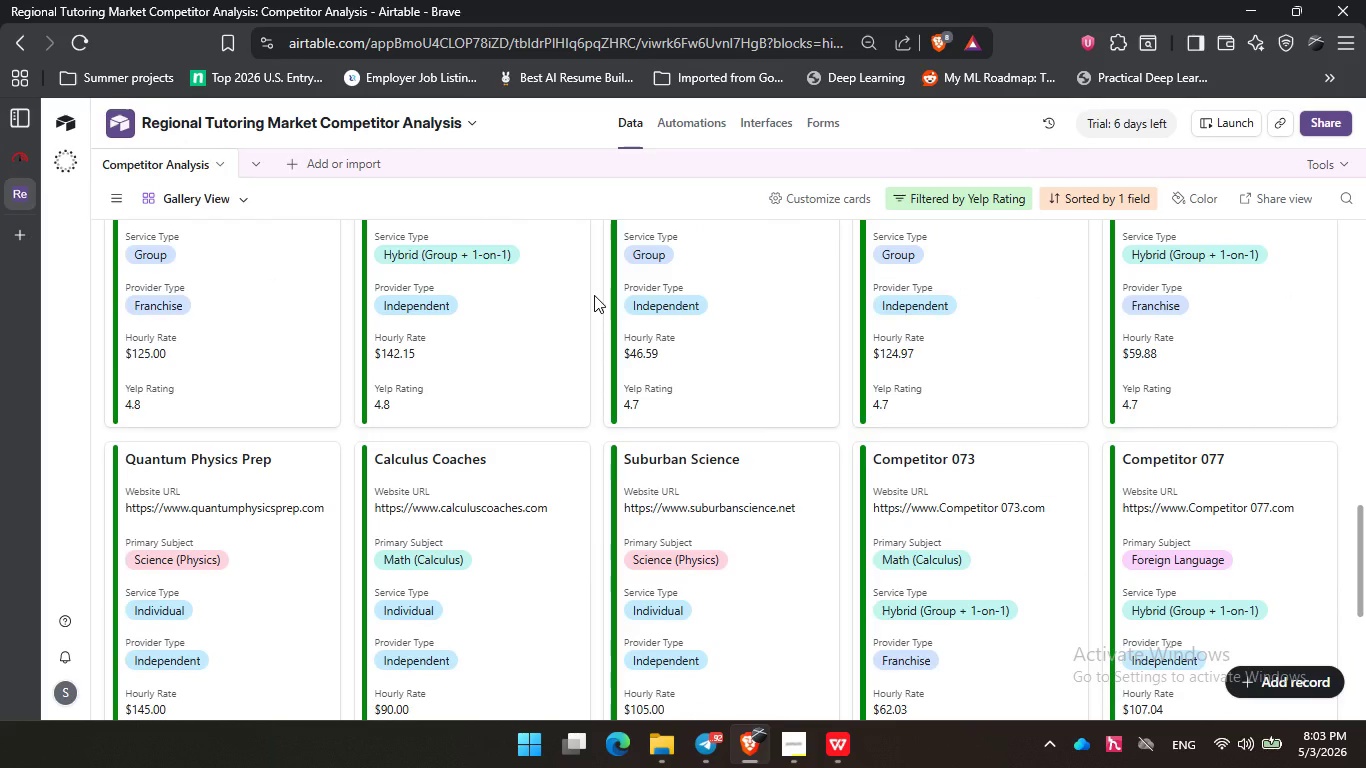 
wait(20.28)
 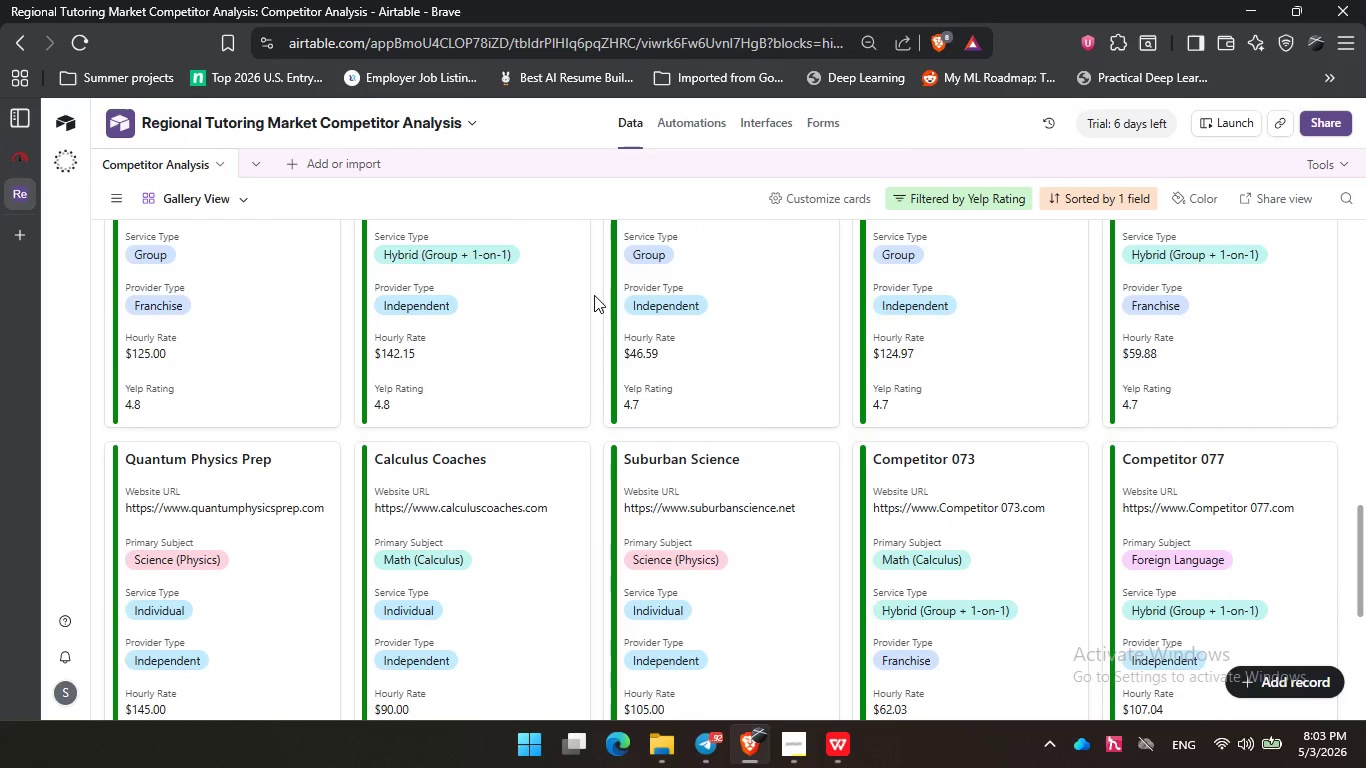 
left_click([938, 198])
 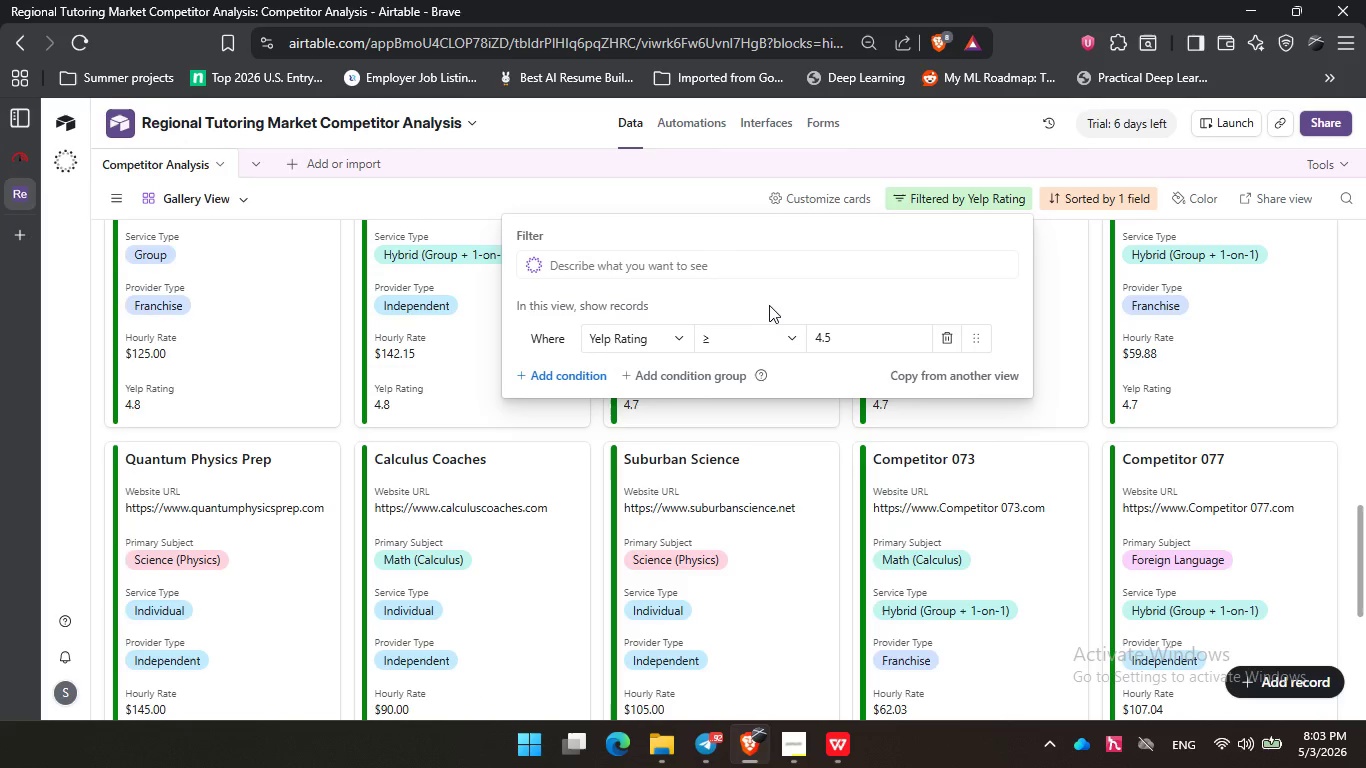 
left_click([764, 305])
 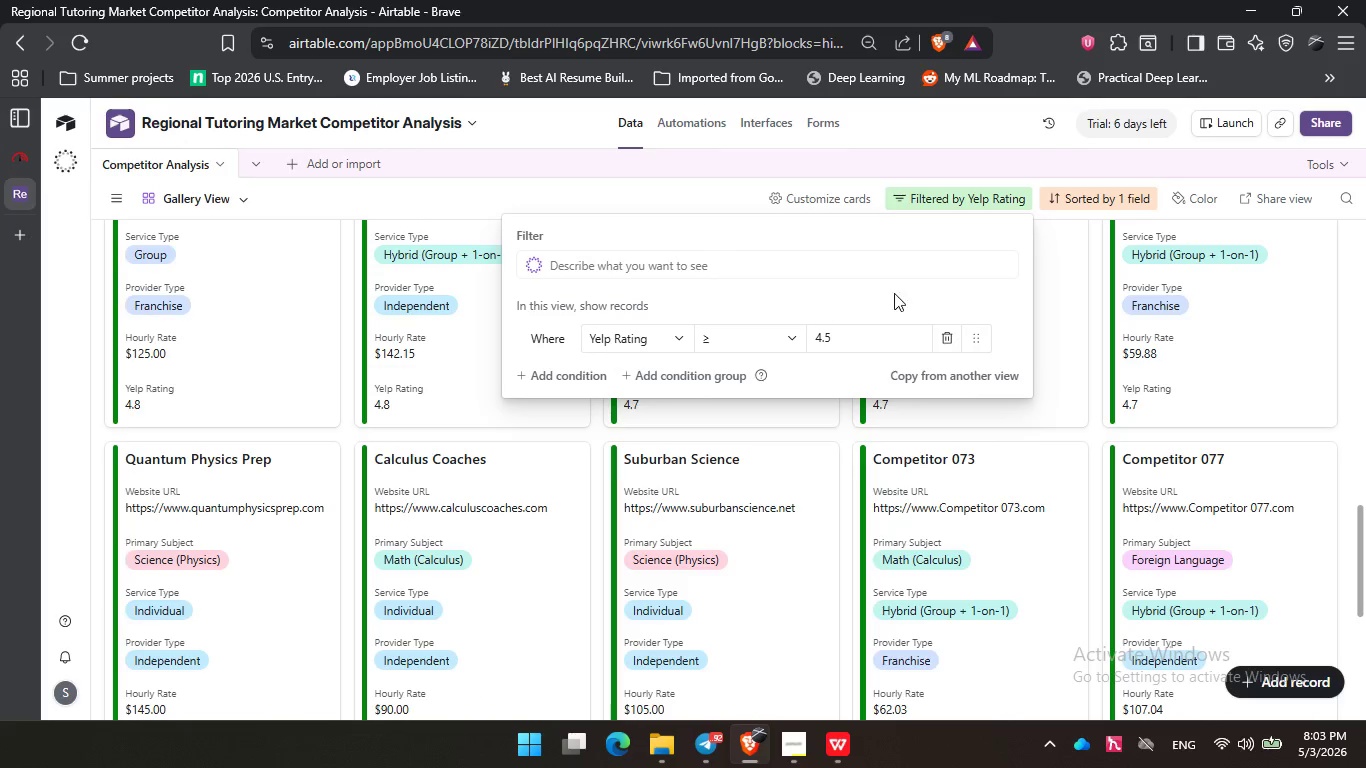 
left_click_drag(start_coordinate=[827, 299], to_coordinate=[838, 299])
 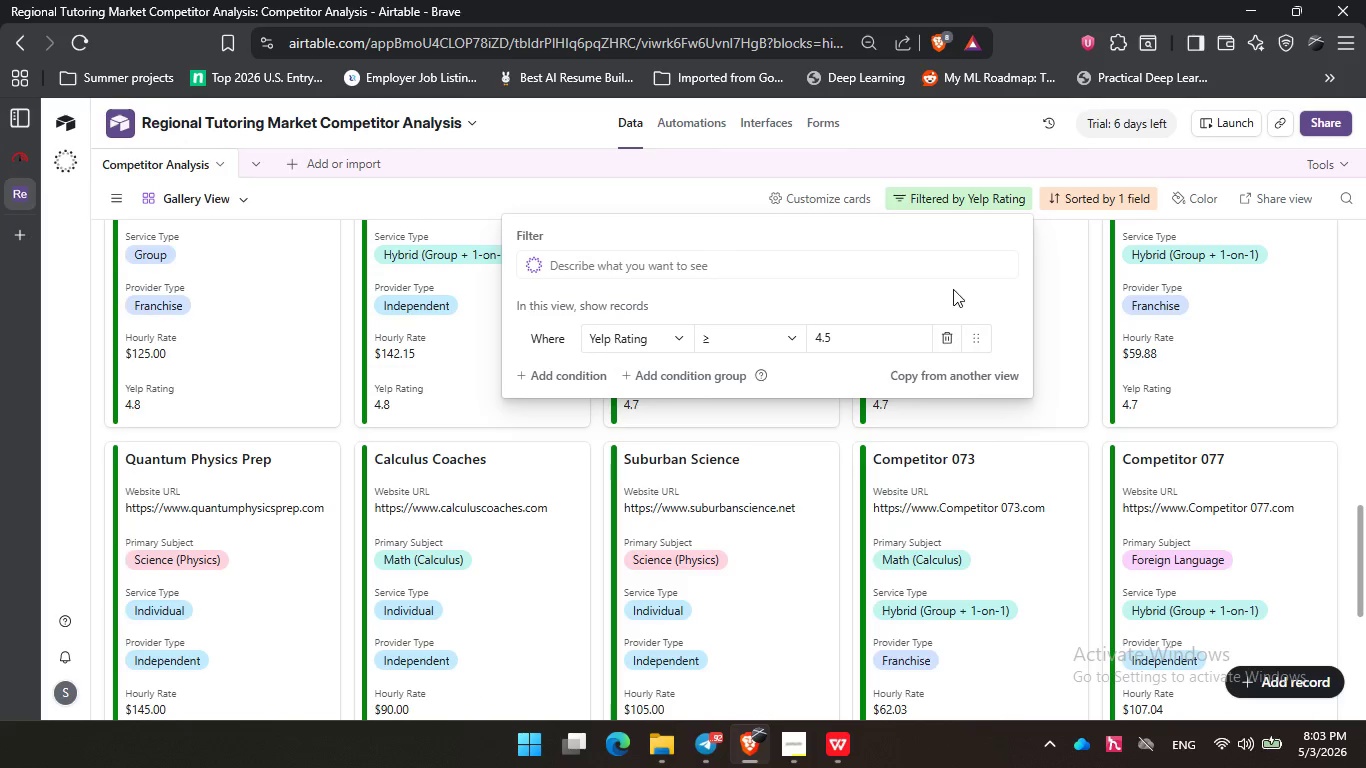 
left_click_drag(start_coordinate=[933, 290], to_coordinate=[941, 290])
 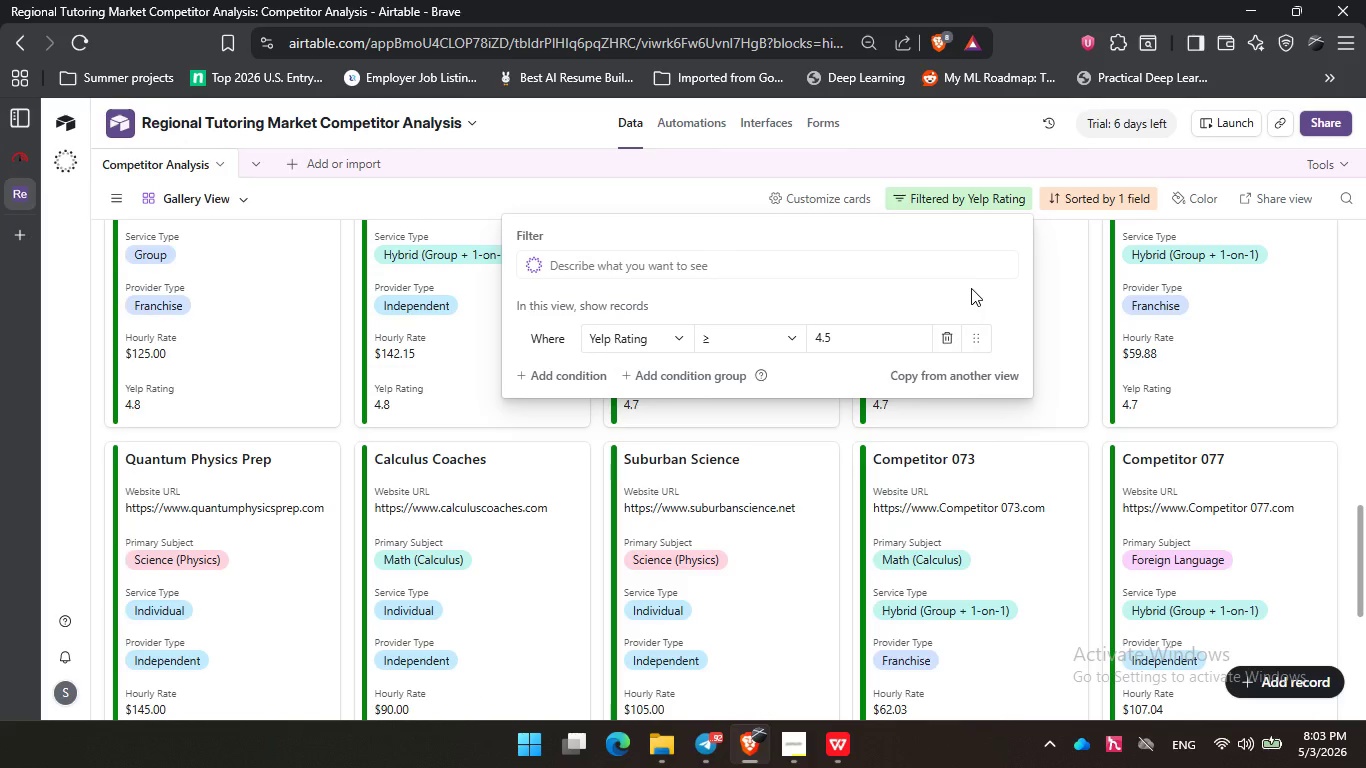 
left_click([971, 288])
 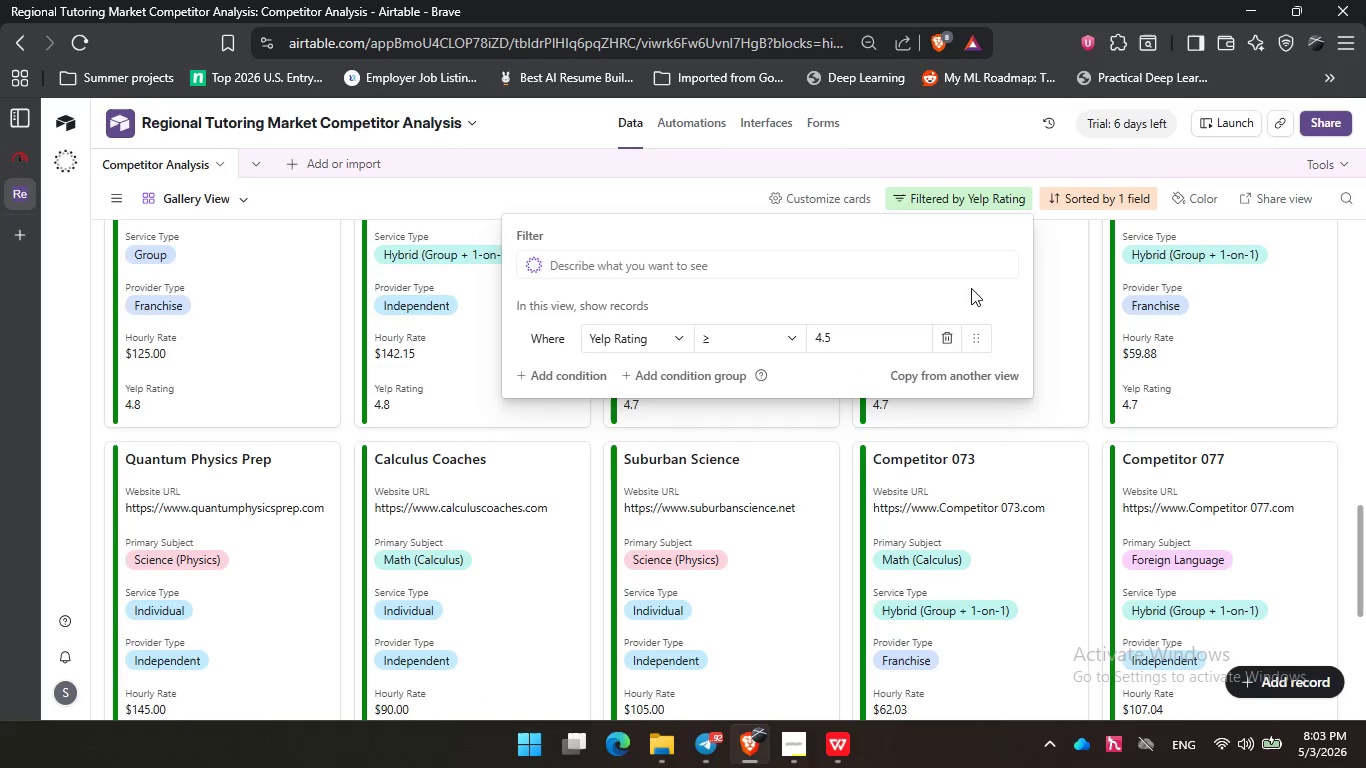 
wait(24.73)
 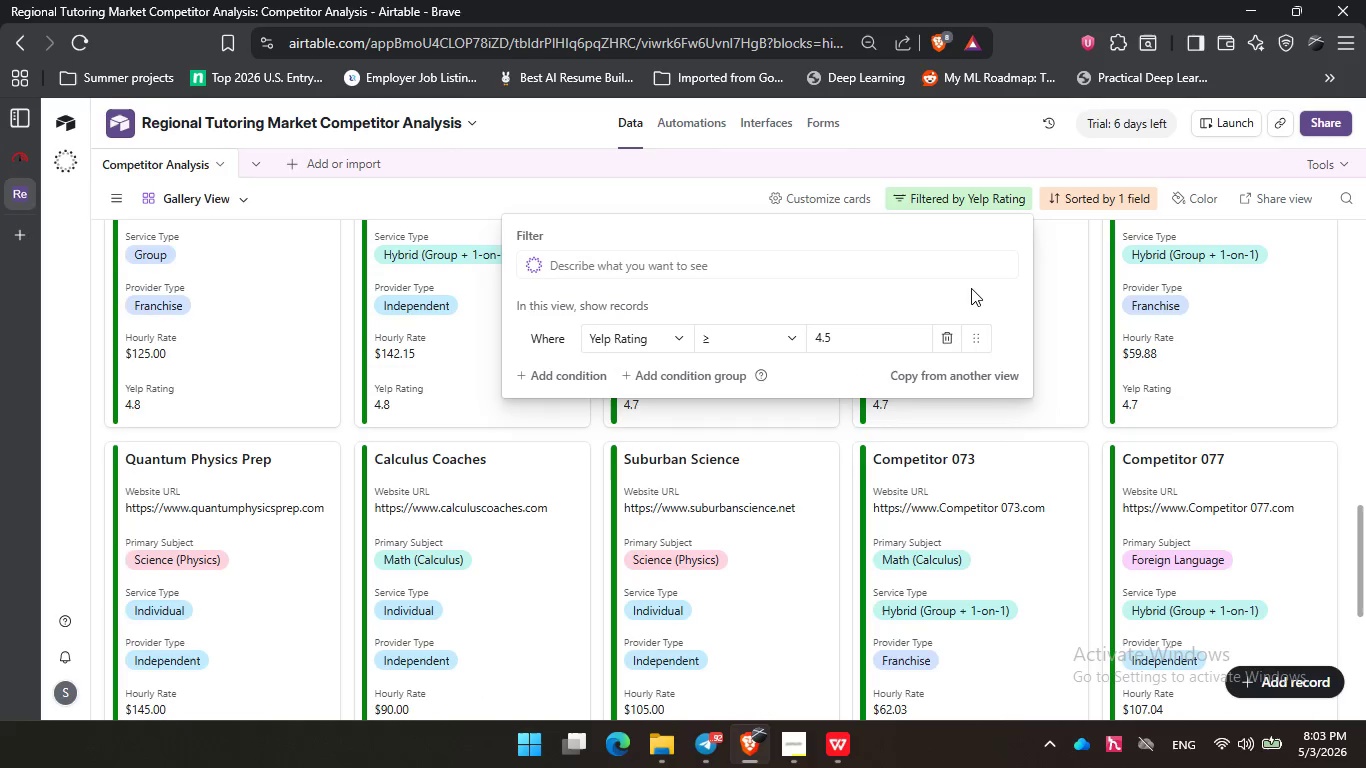 
double_click([838, 305])
 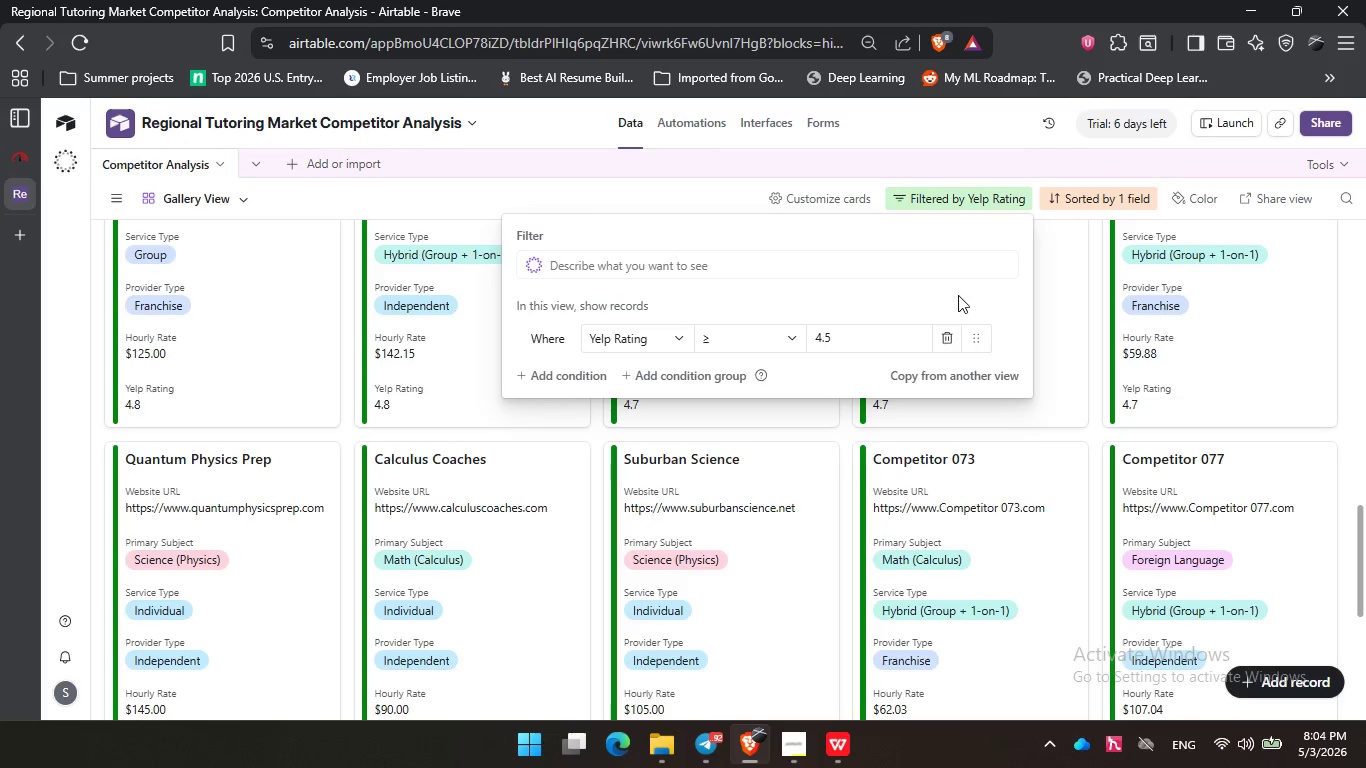 
triple_click([958, 295])
 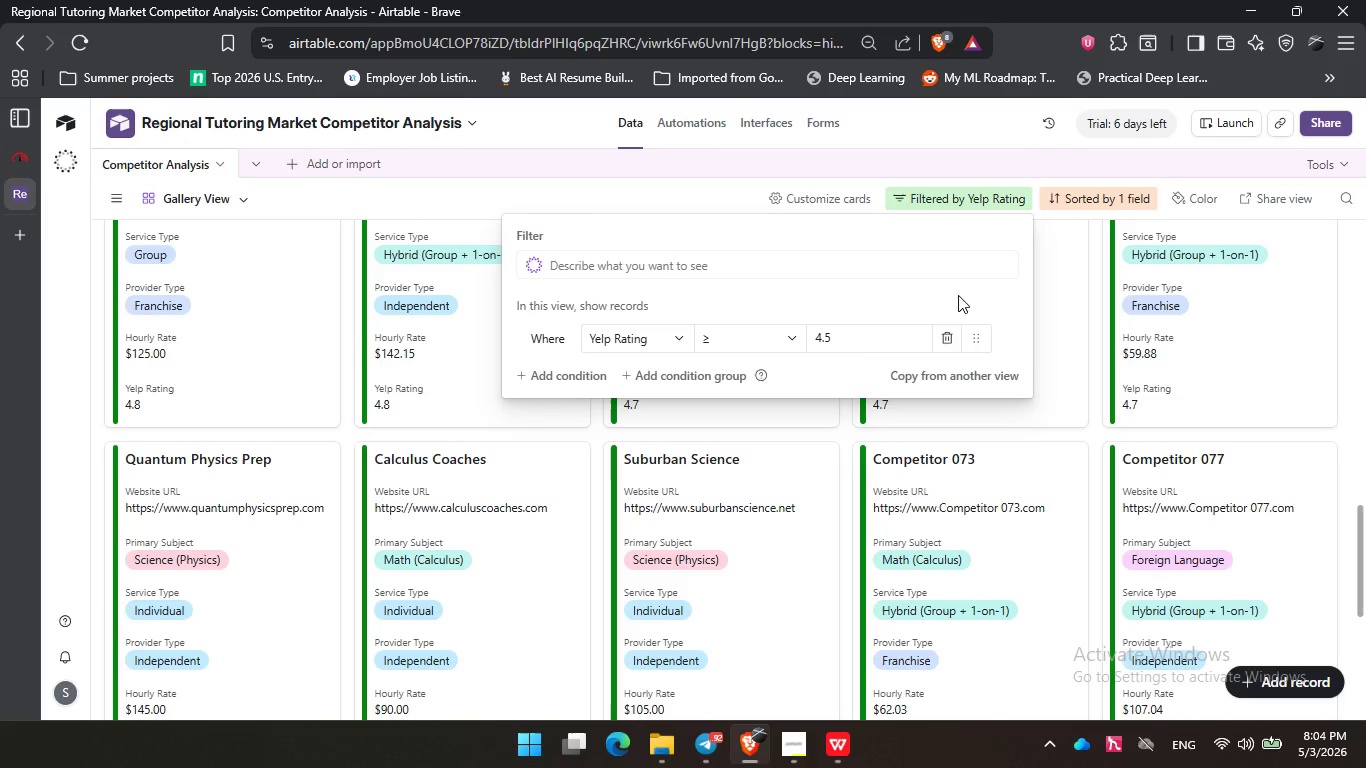 
wait(15.73)
 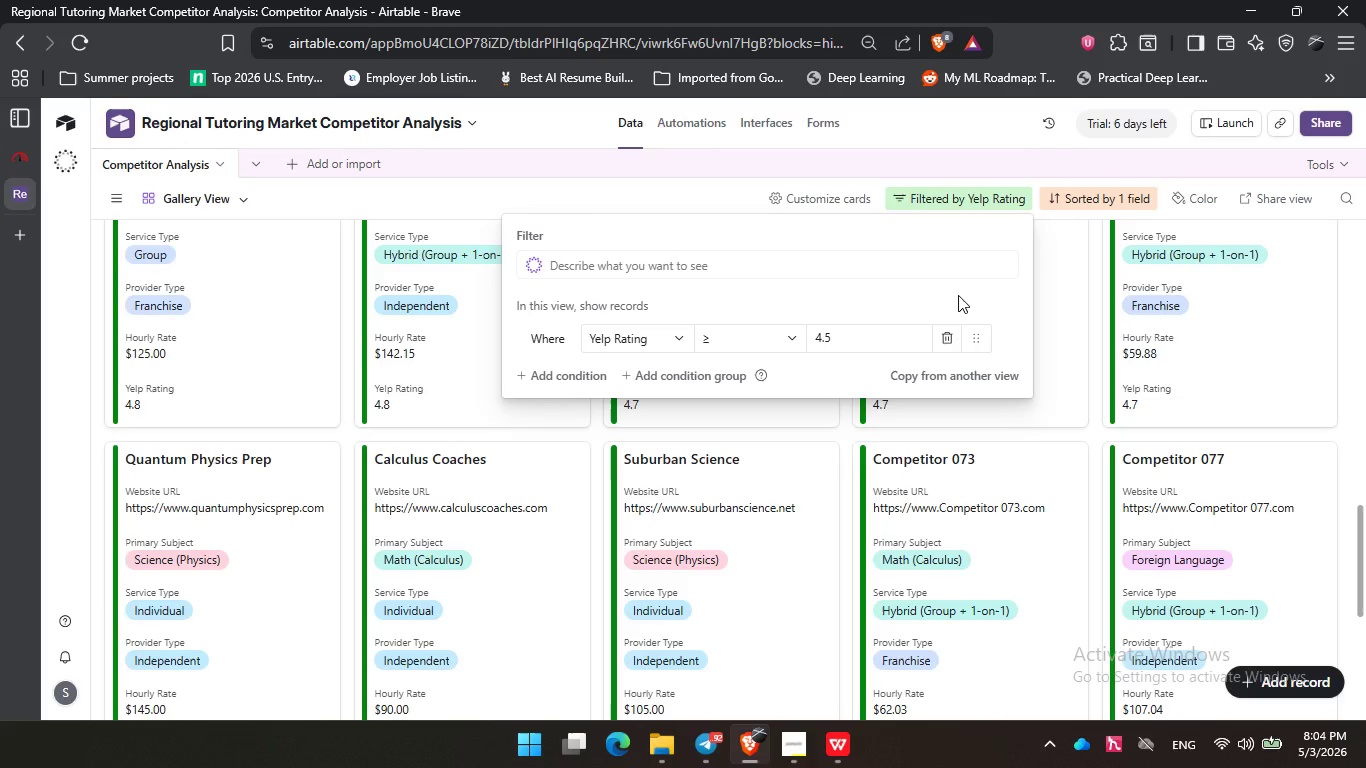 
left_click_drag(start_coordinate=[707, 298], to_coordinate=[731, 301])
 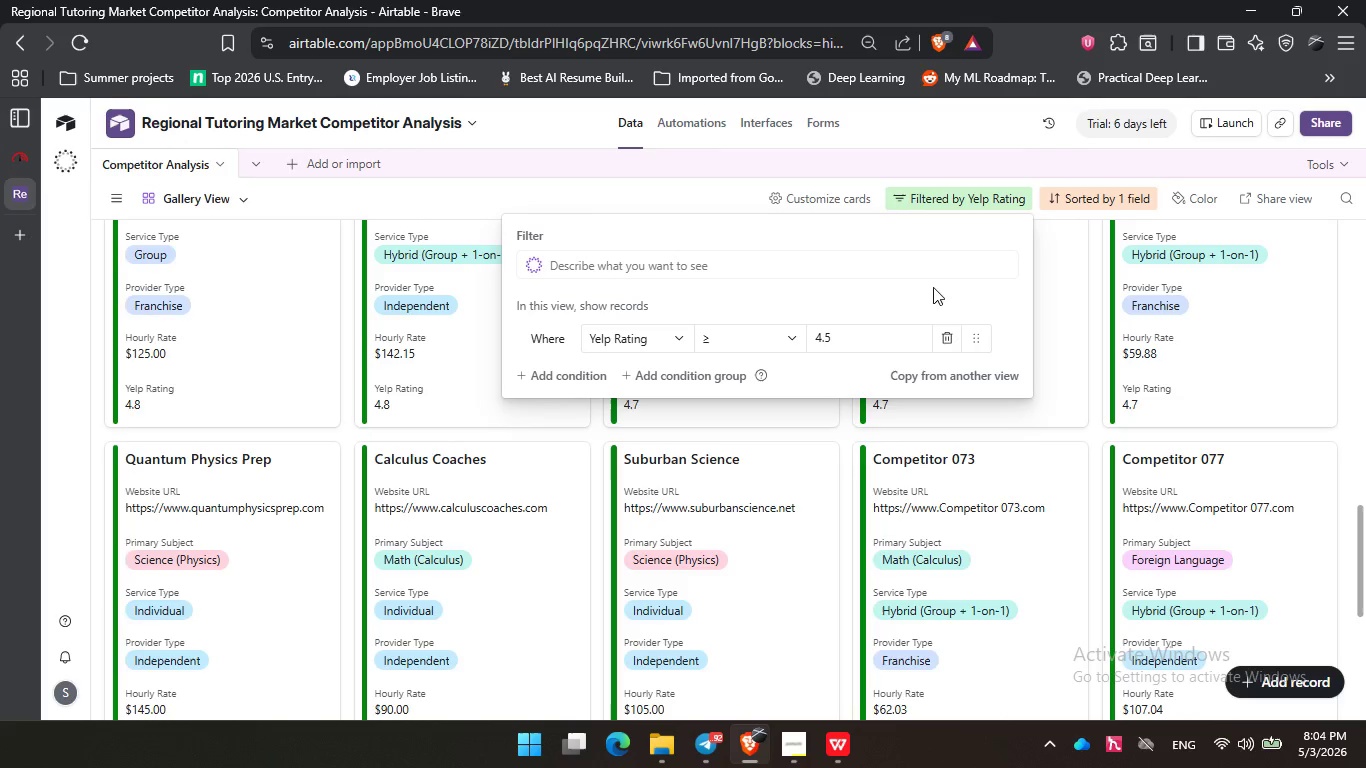 
left_click_drag(start_coordinate=[865, 294], to_coordinate=[874, 293])
 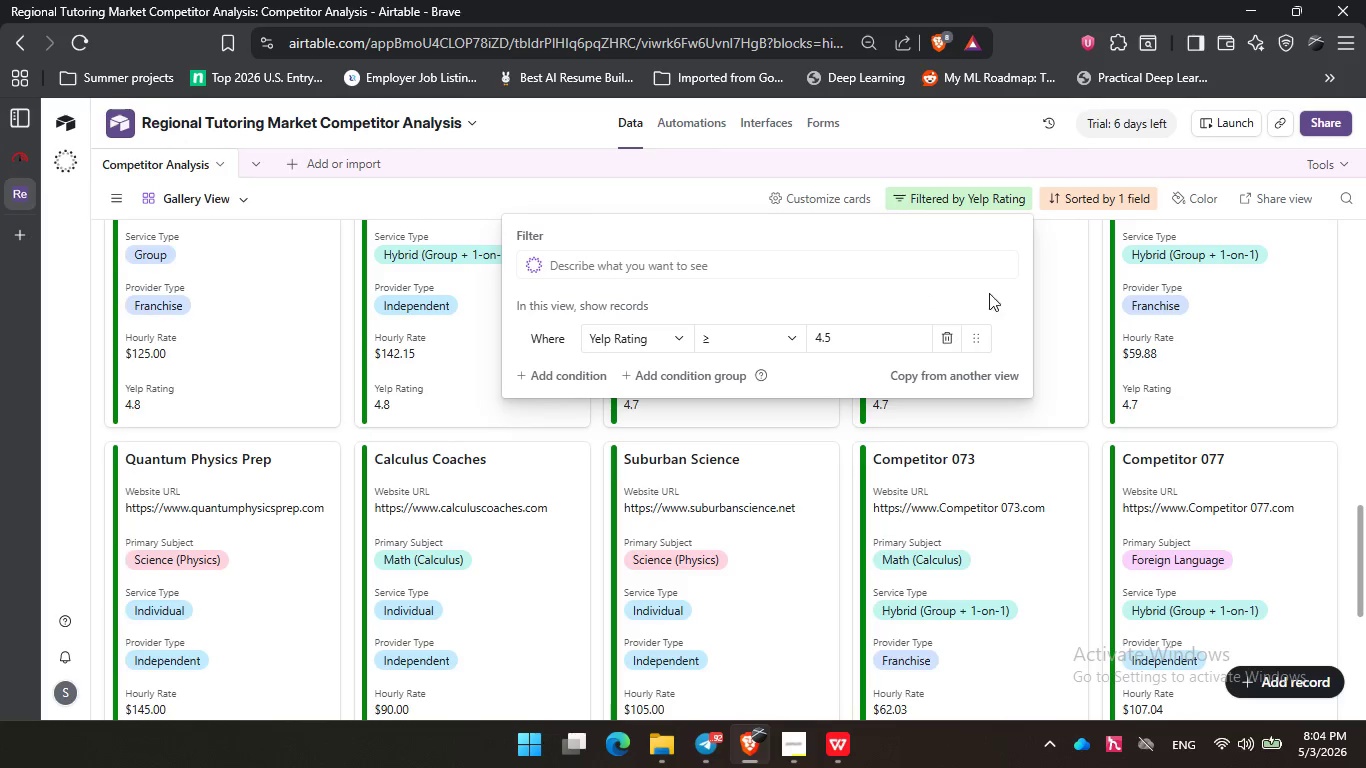 
left_click_drag(start_coordinate=[956, 286], to_coordinate=[961, 286])
 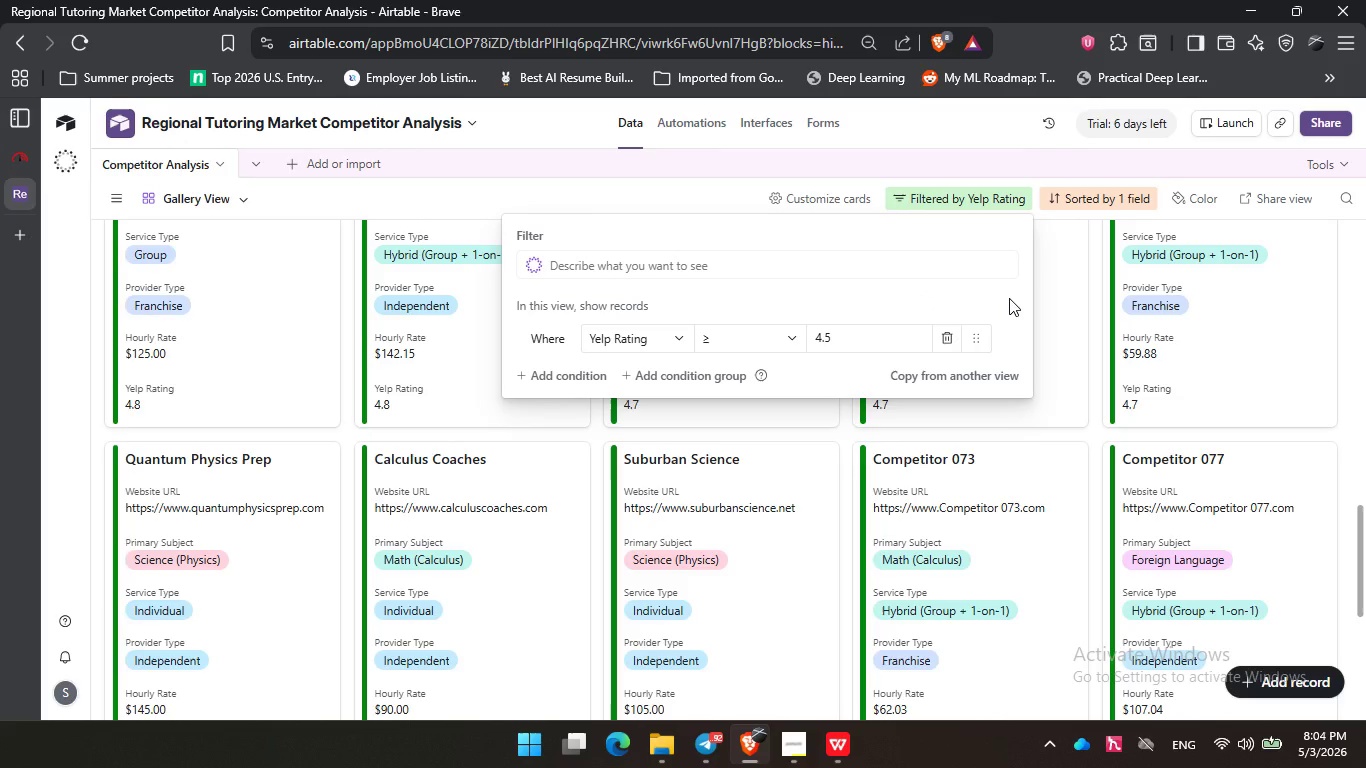 
triple_click([1009, 298])
 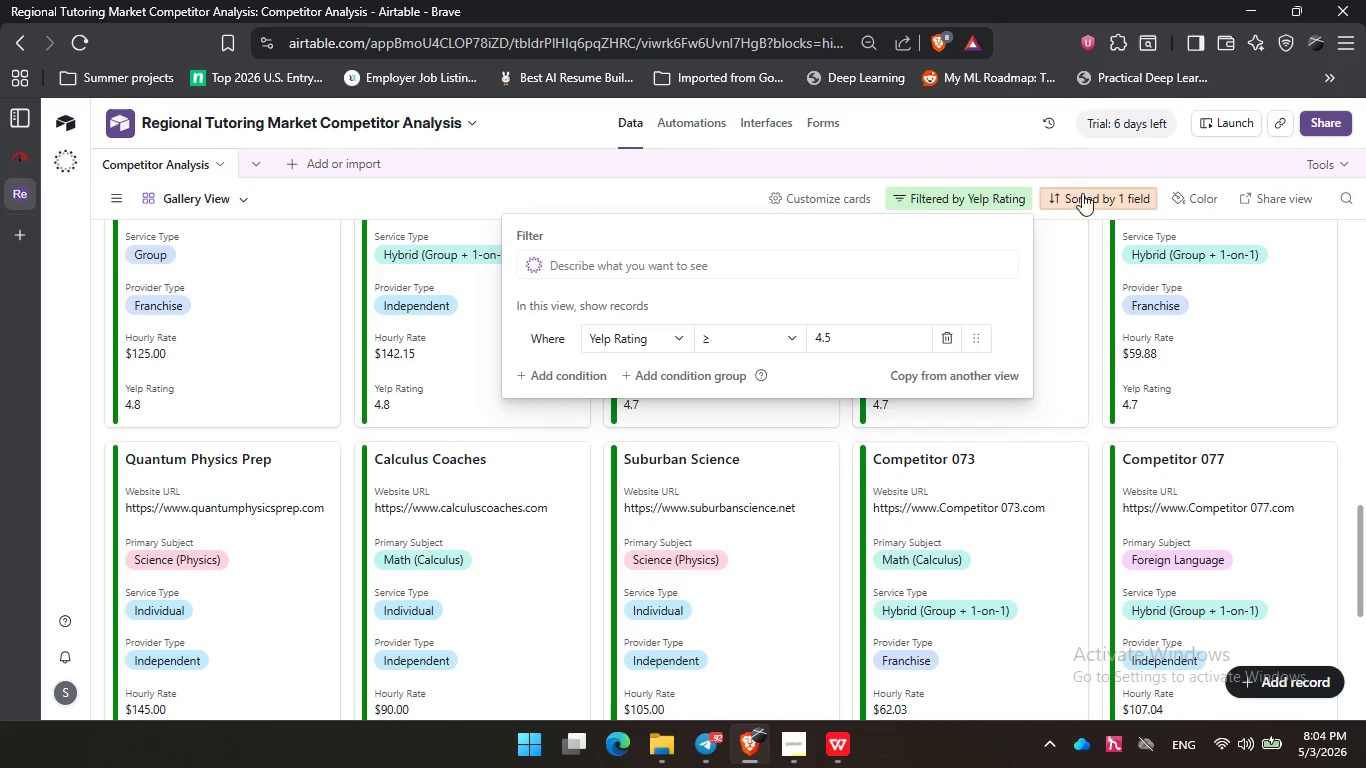 
left_click([1085, 190])
 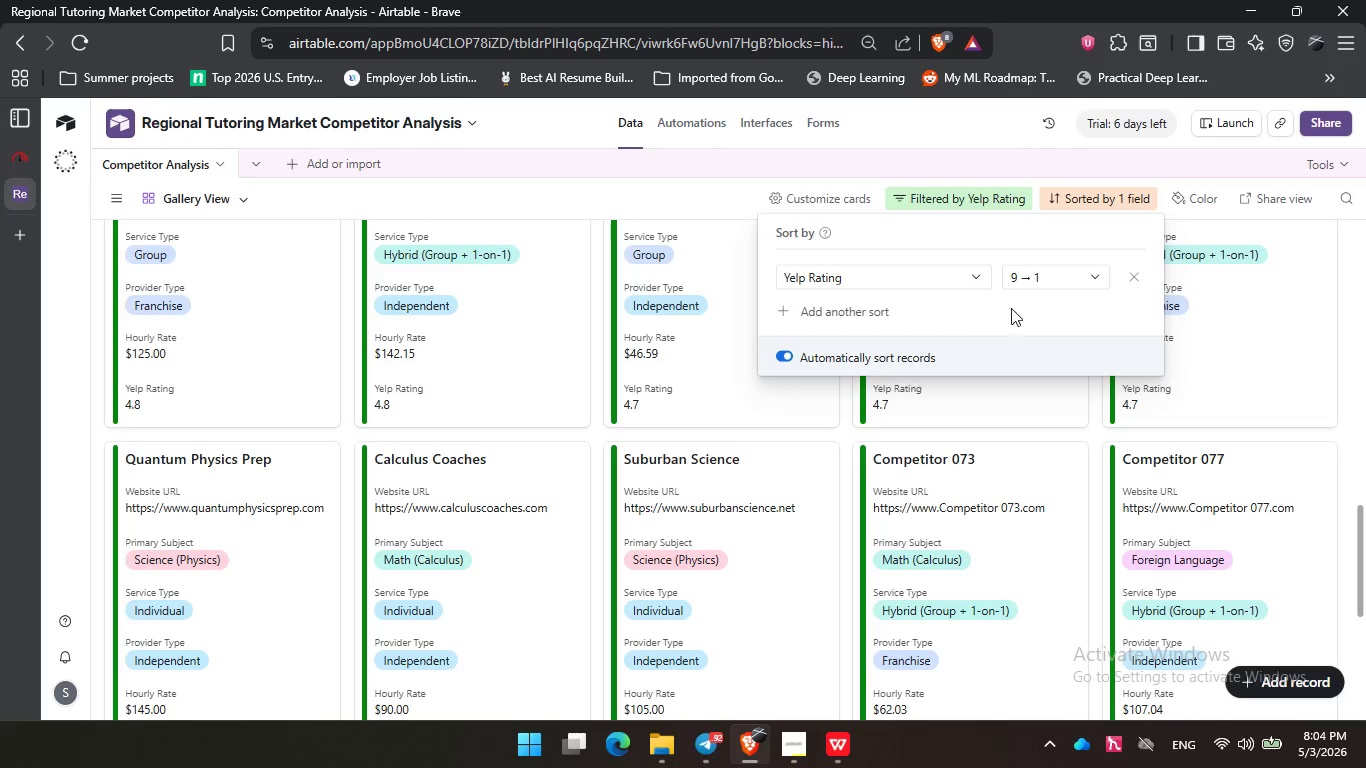 
double_click([1067, 311])
 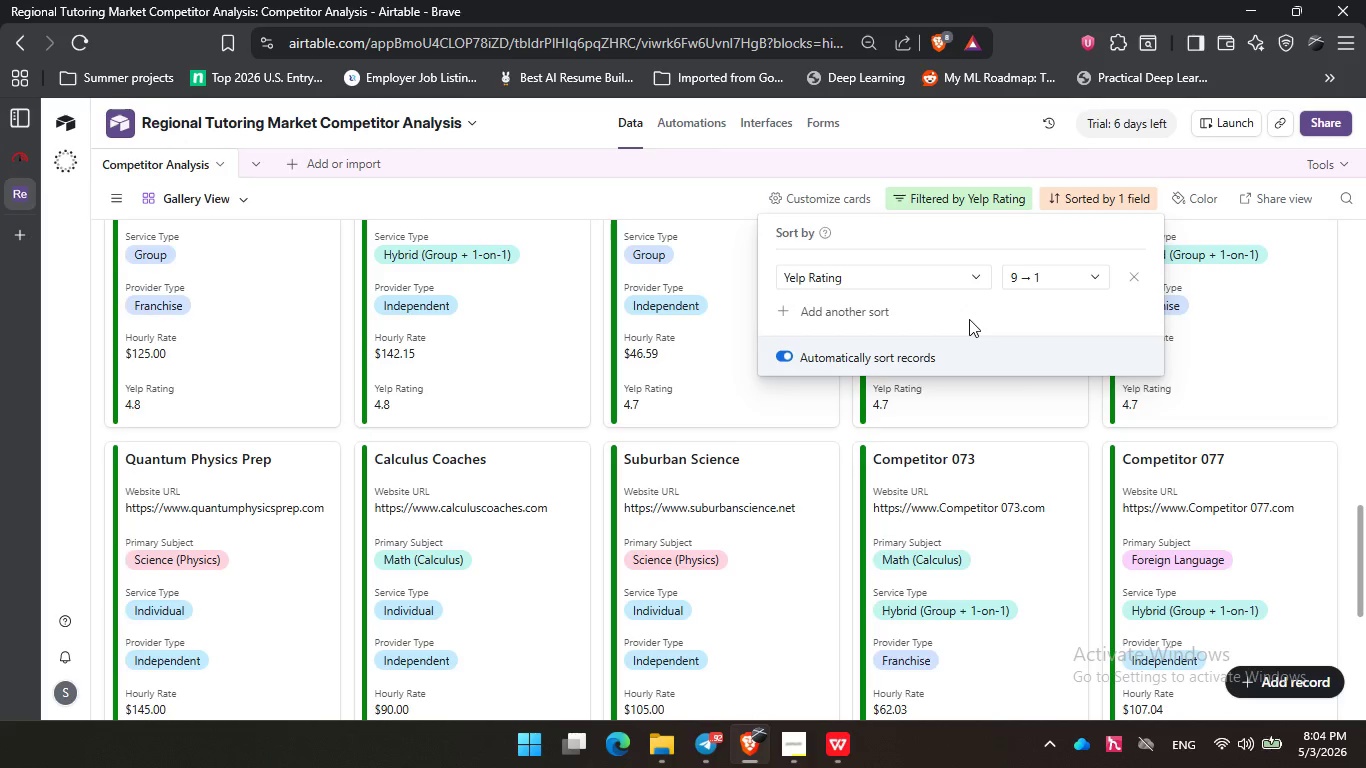 
triple_click([968, 319])
 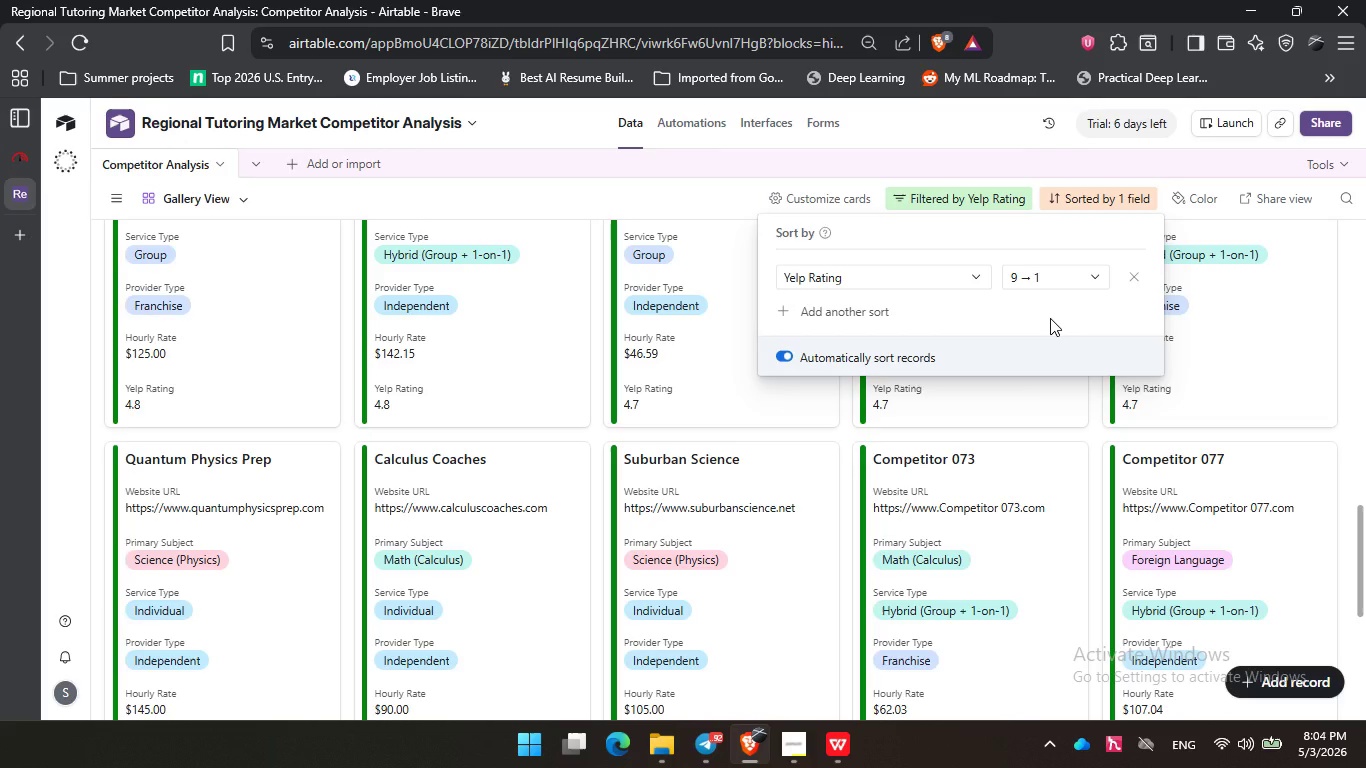 
triple_click([1050, 318])
 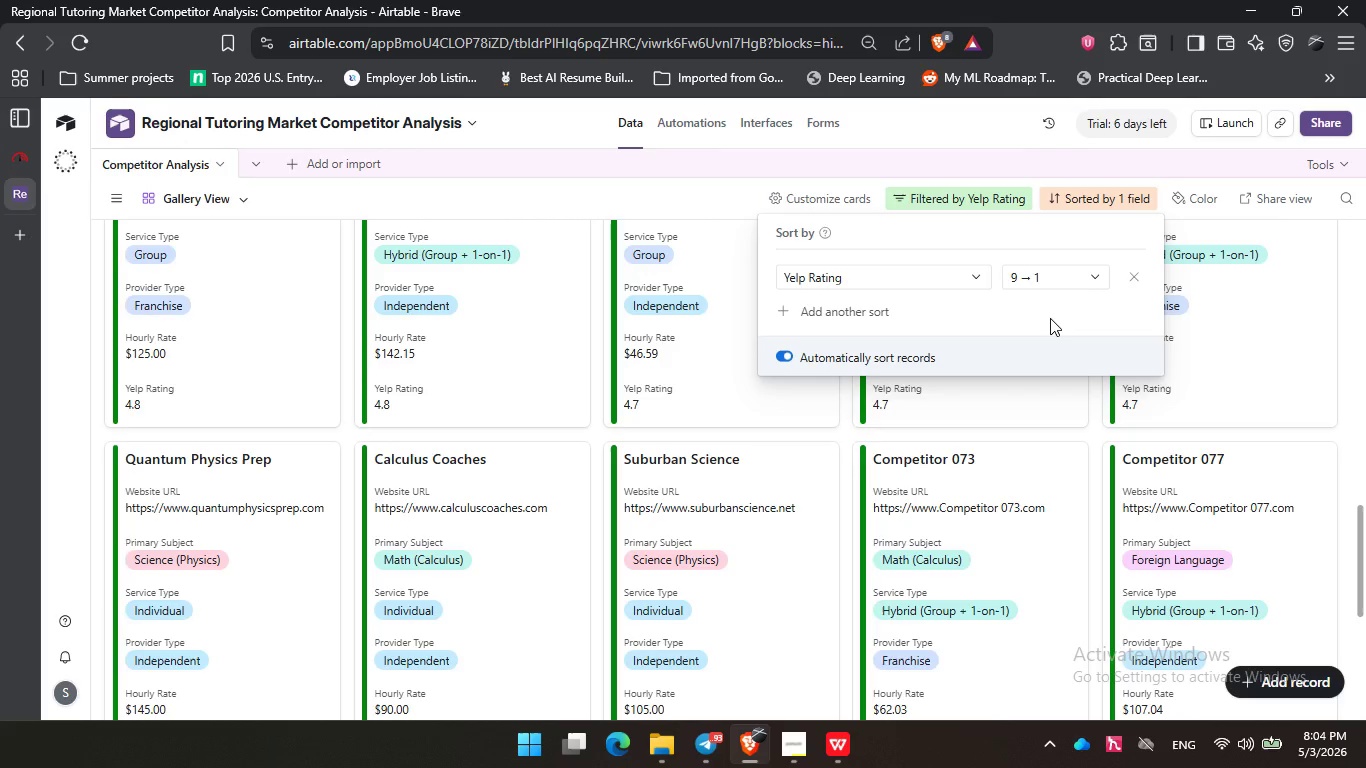 
wait(30.19)
 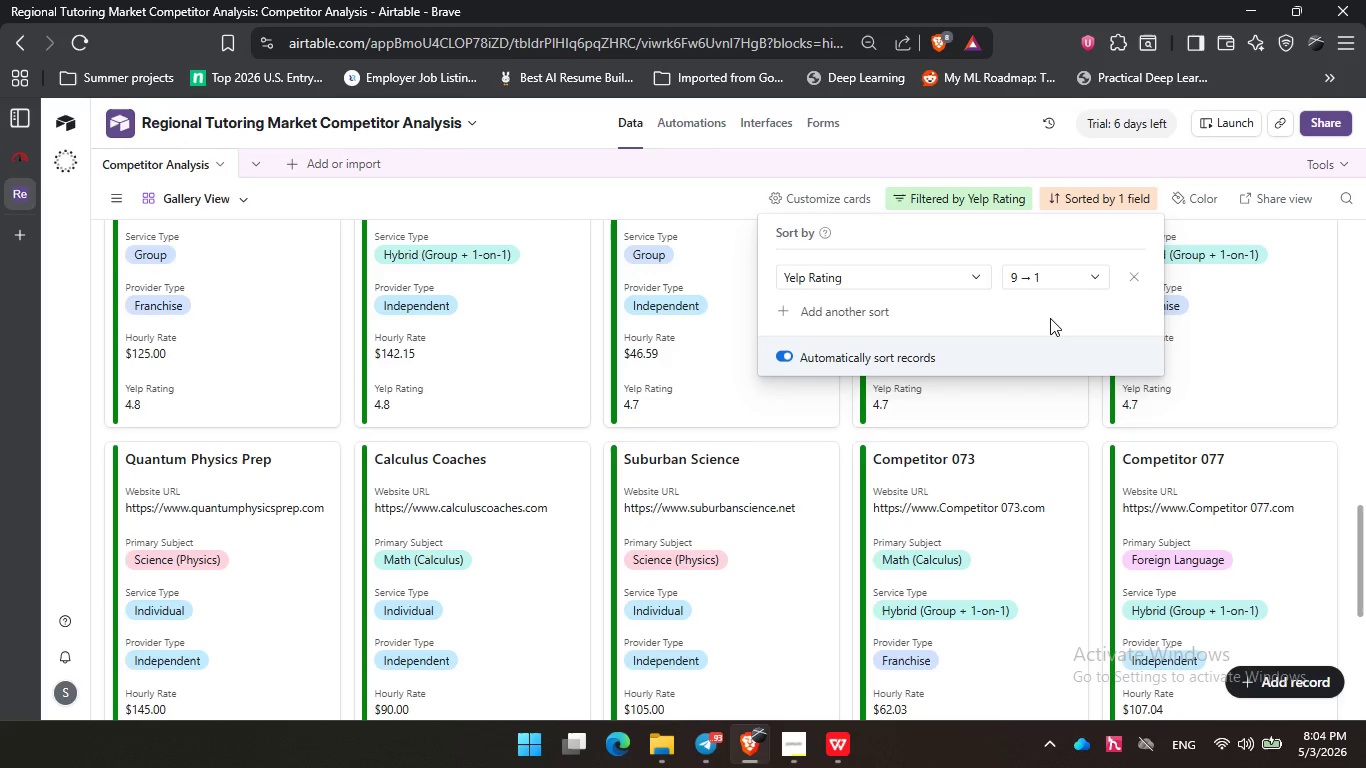 
left_click([1031, 310])
 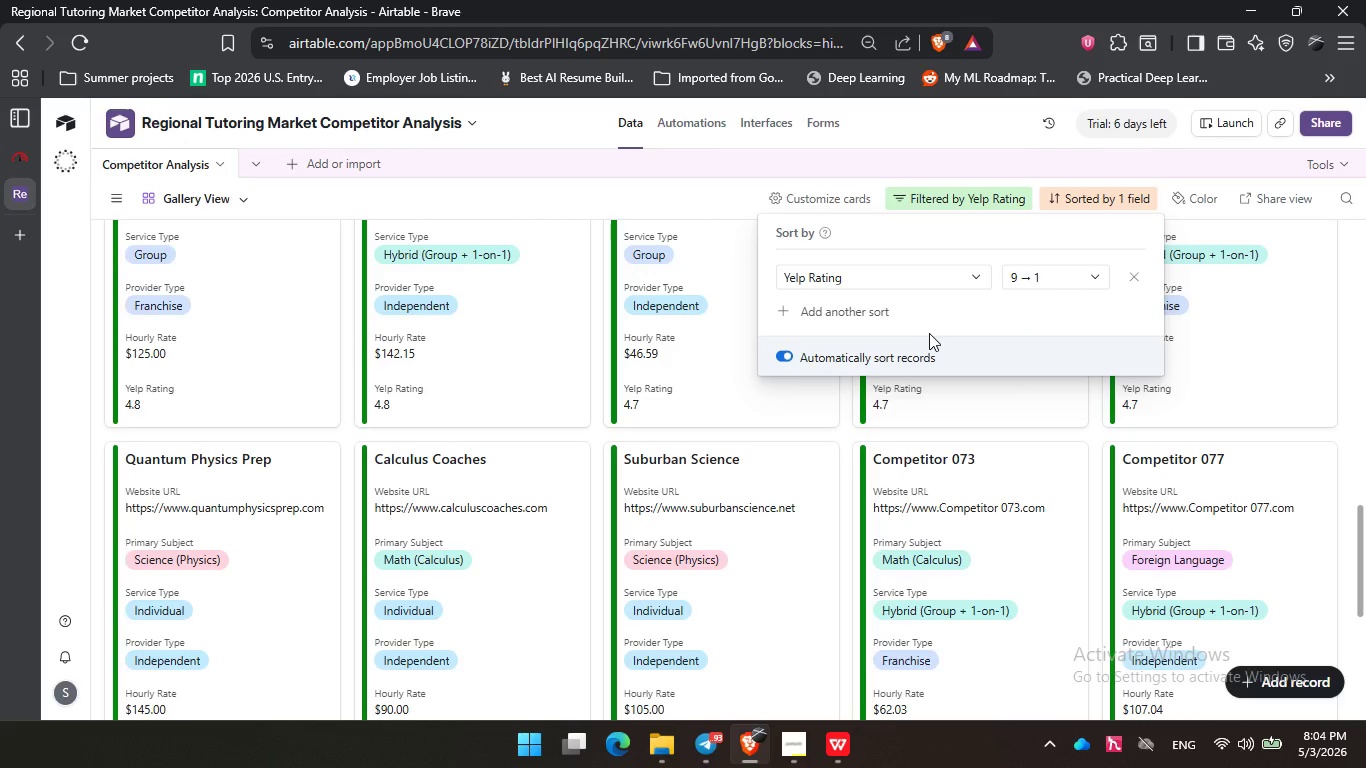 
double_click([929, 333])
 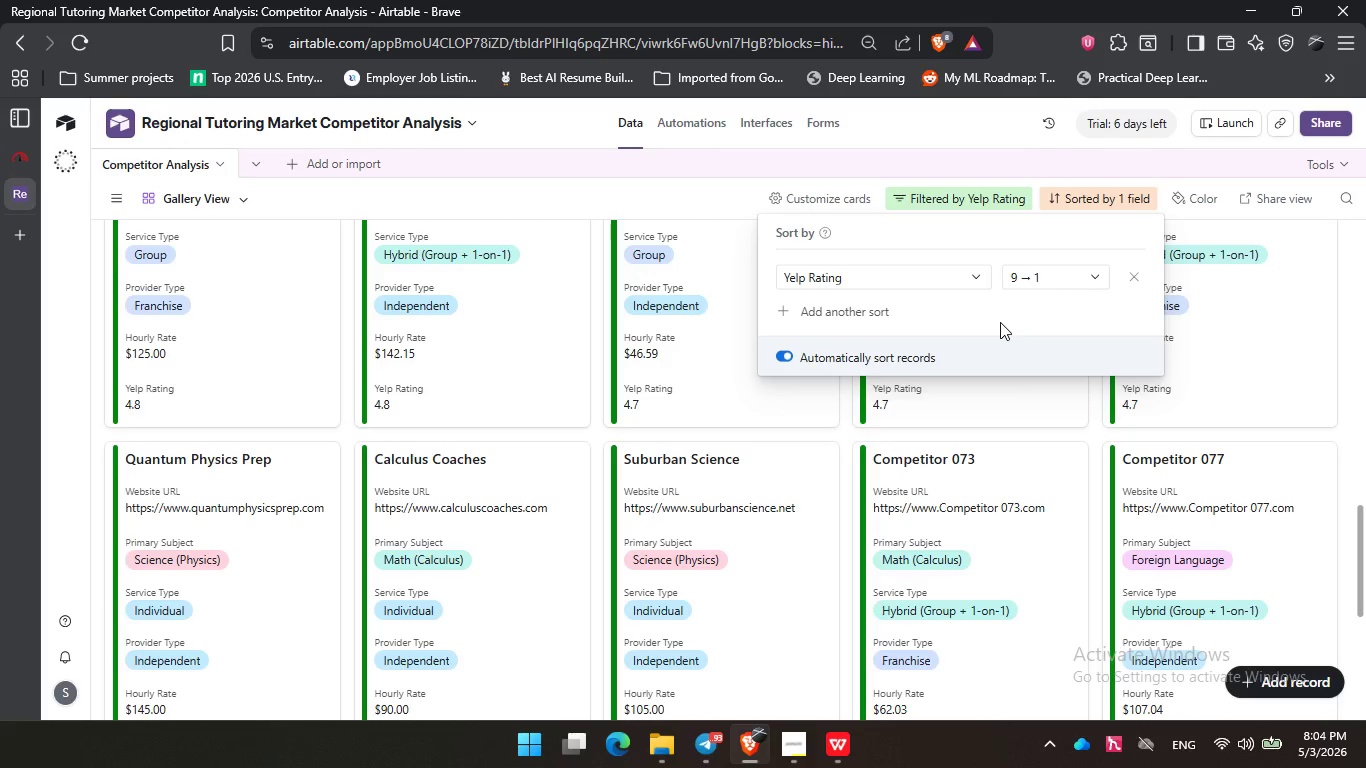 
triple_click([1000, 322])
 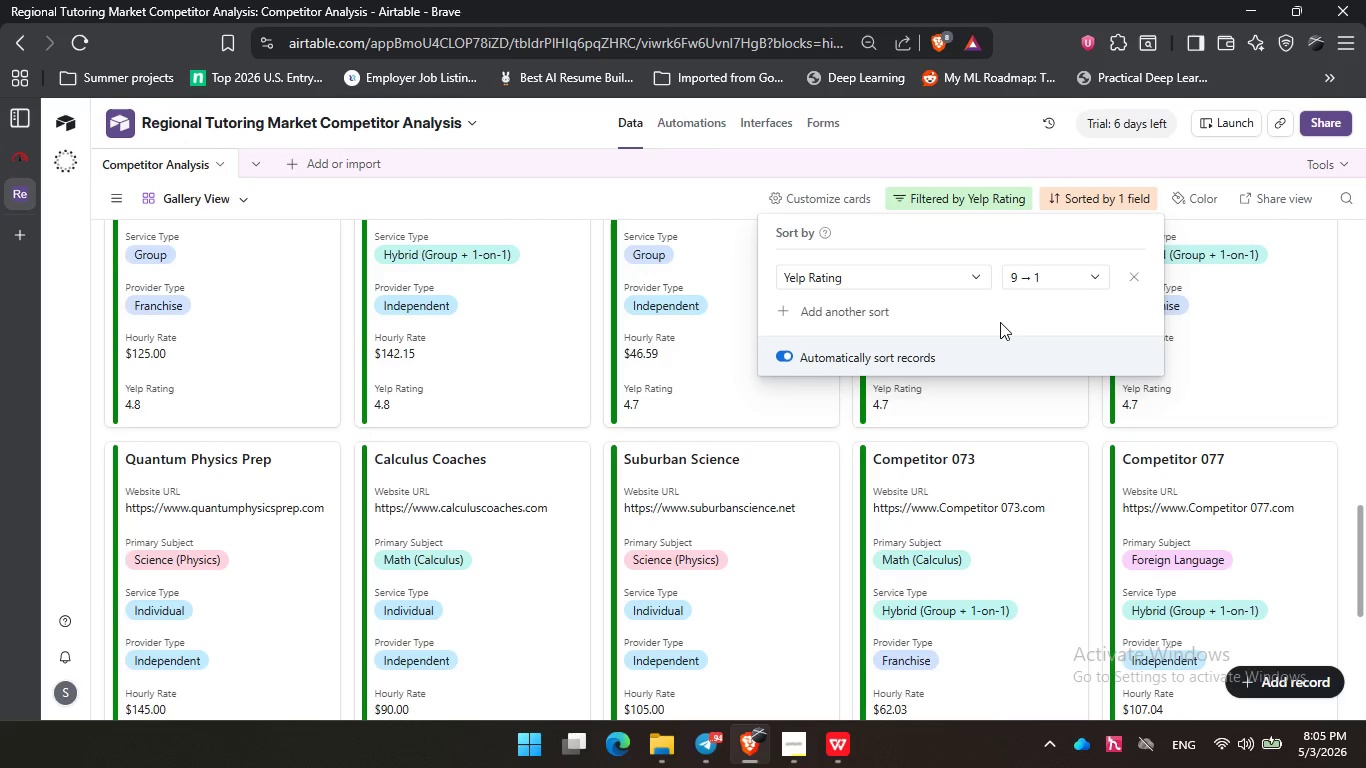 
wait(25.53)
 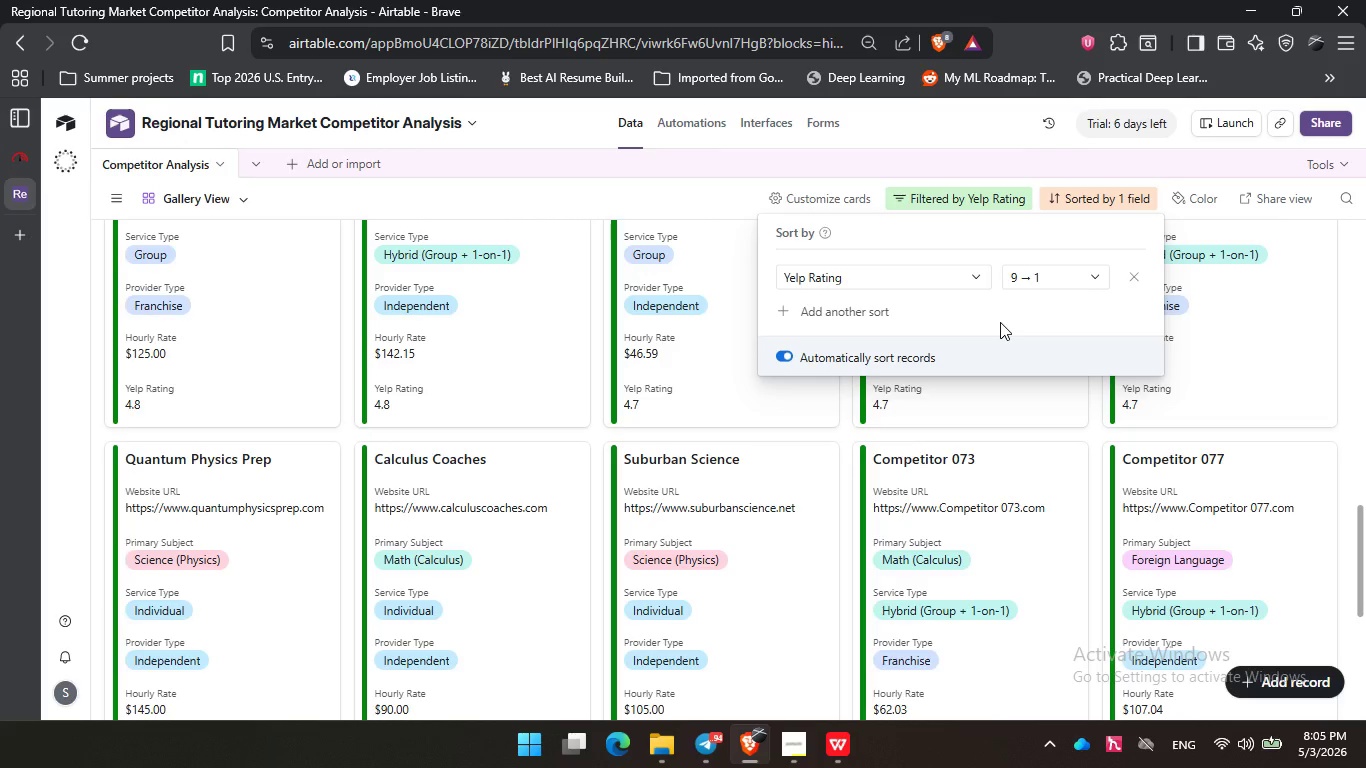 
left_click([544, 198])
 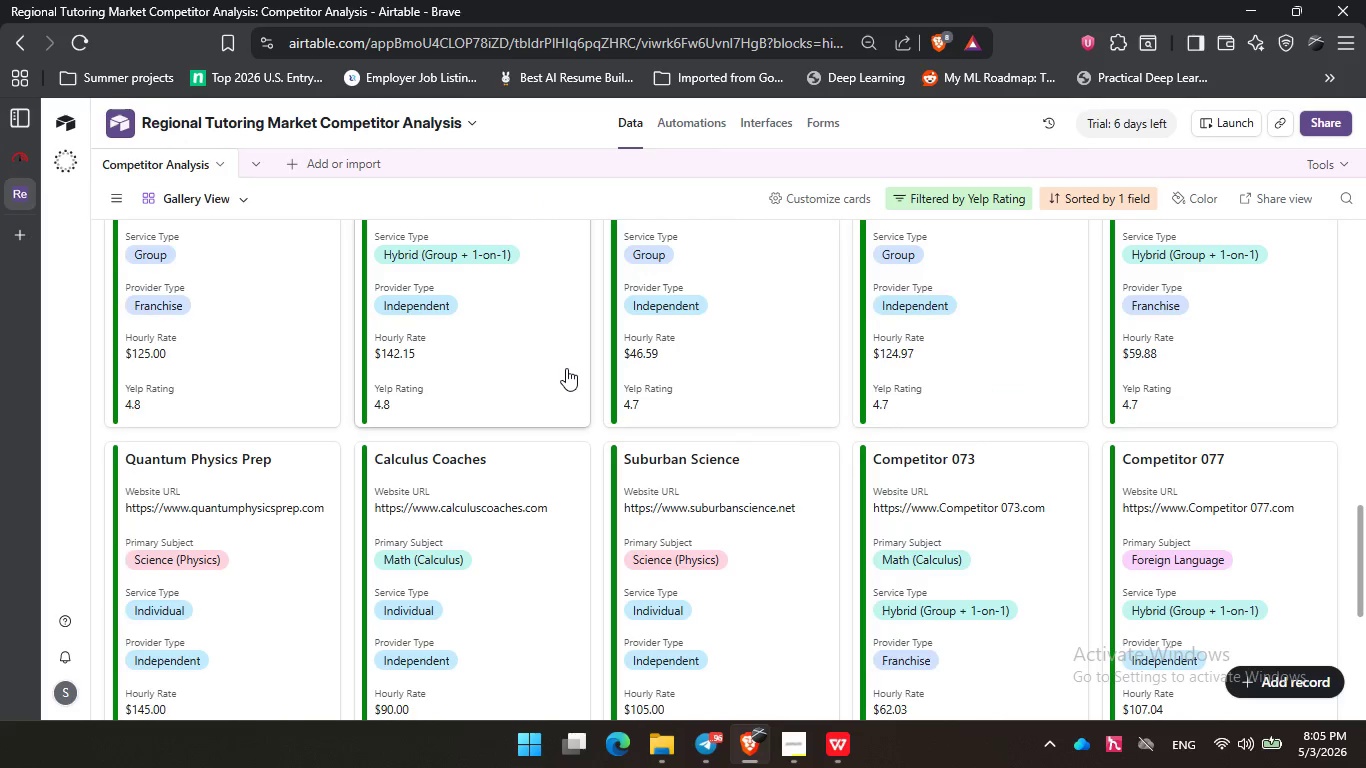 
left_click([566, 368])
 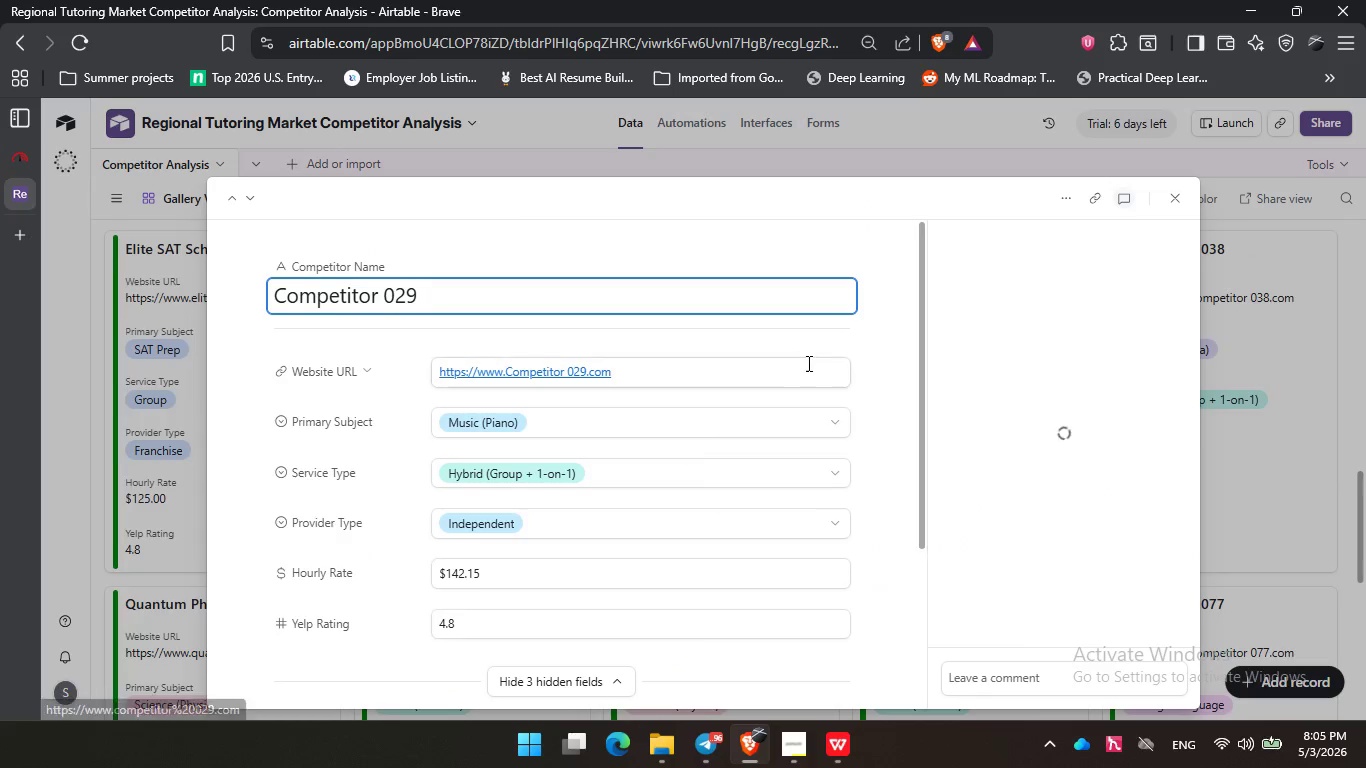 
scroll: coordinate [807, 363], scroll_direction: down, amount: 3.0
 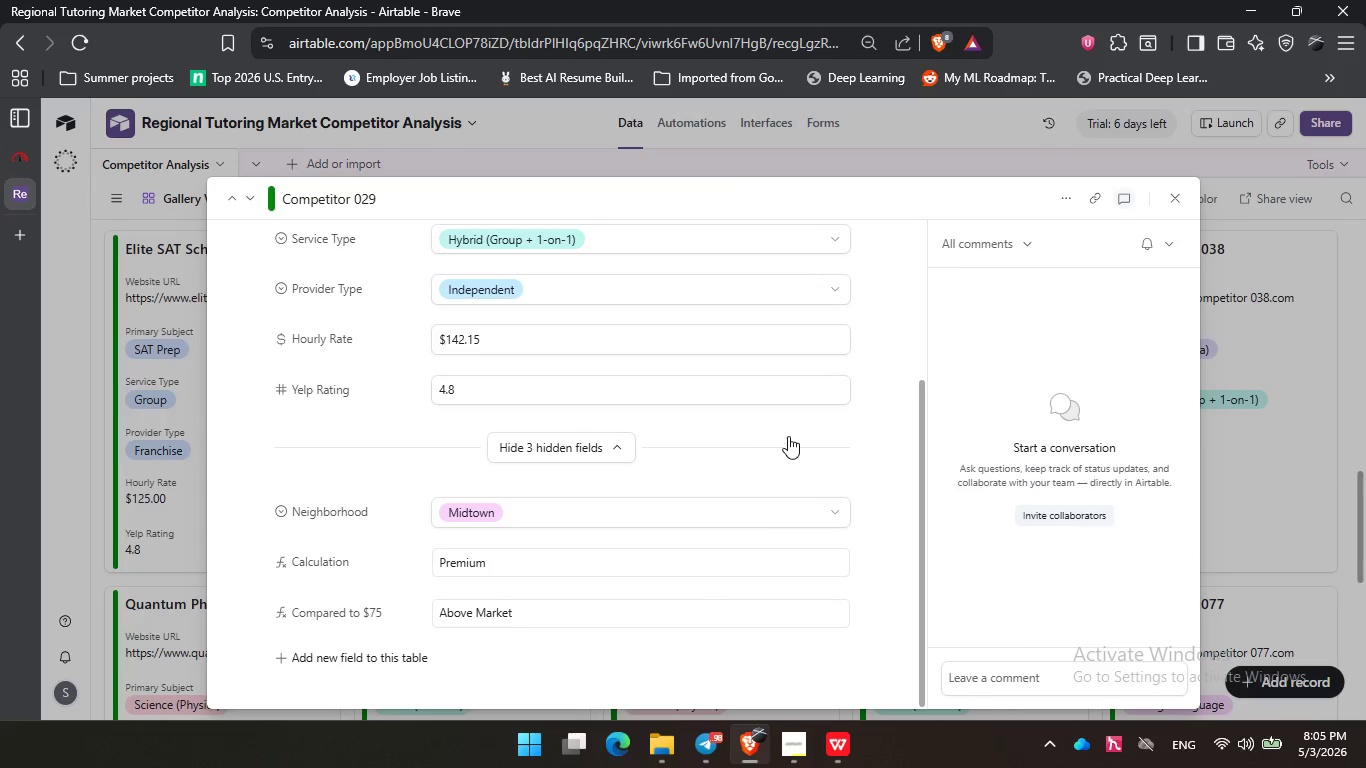 
scroll: coordinate [789, 436], scroll_direction: up, amount: 3.0
 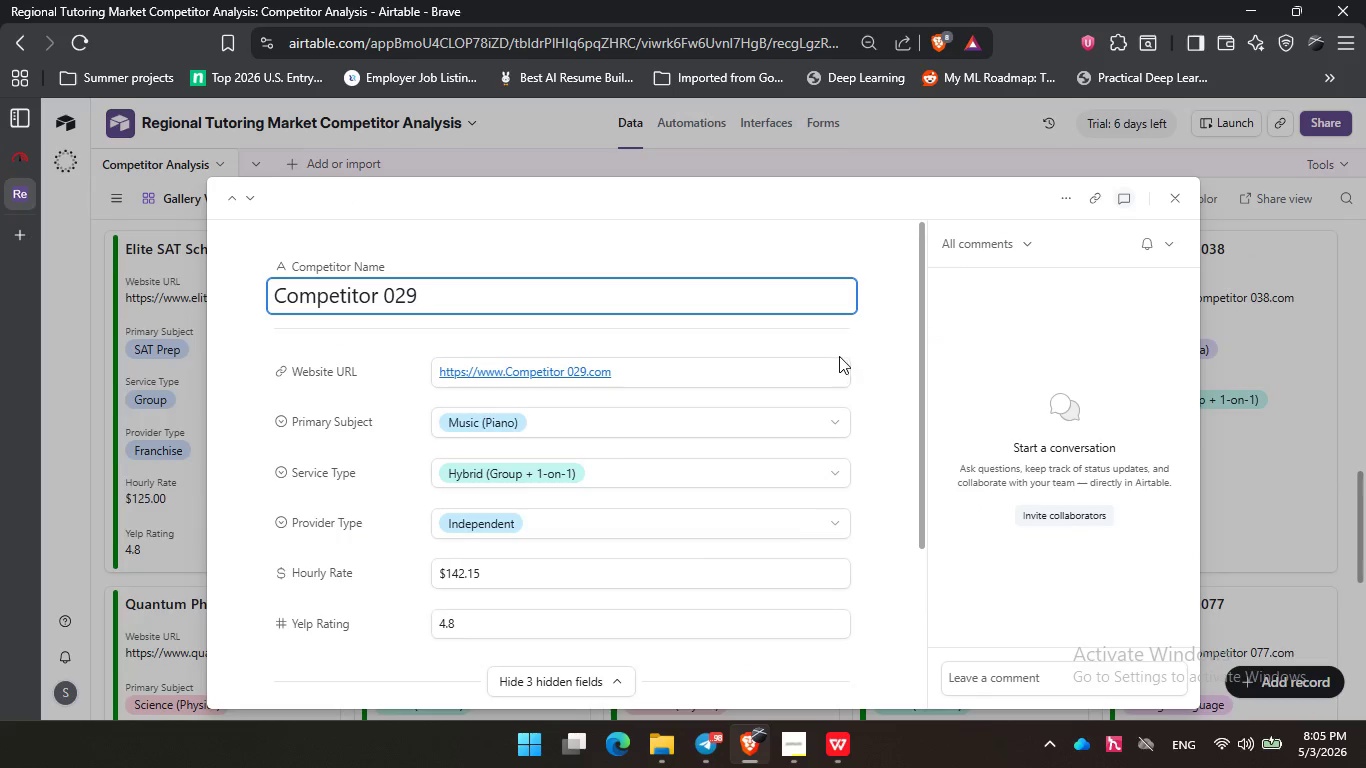 
scroll: coordinate [838, 357], scroll_direction: down, amount: 5.0
 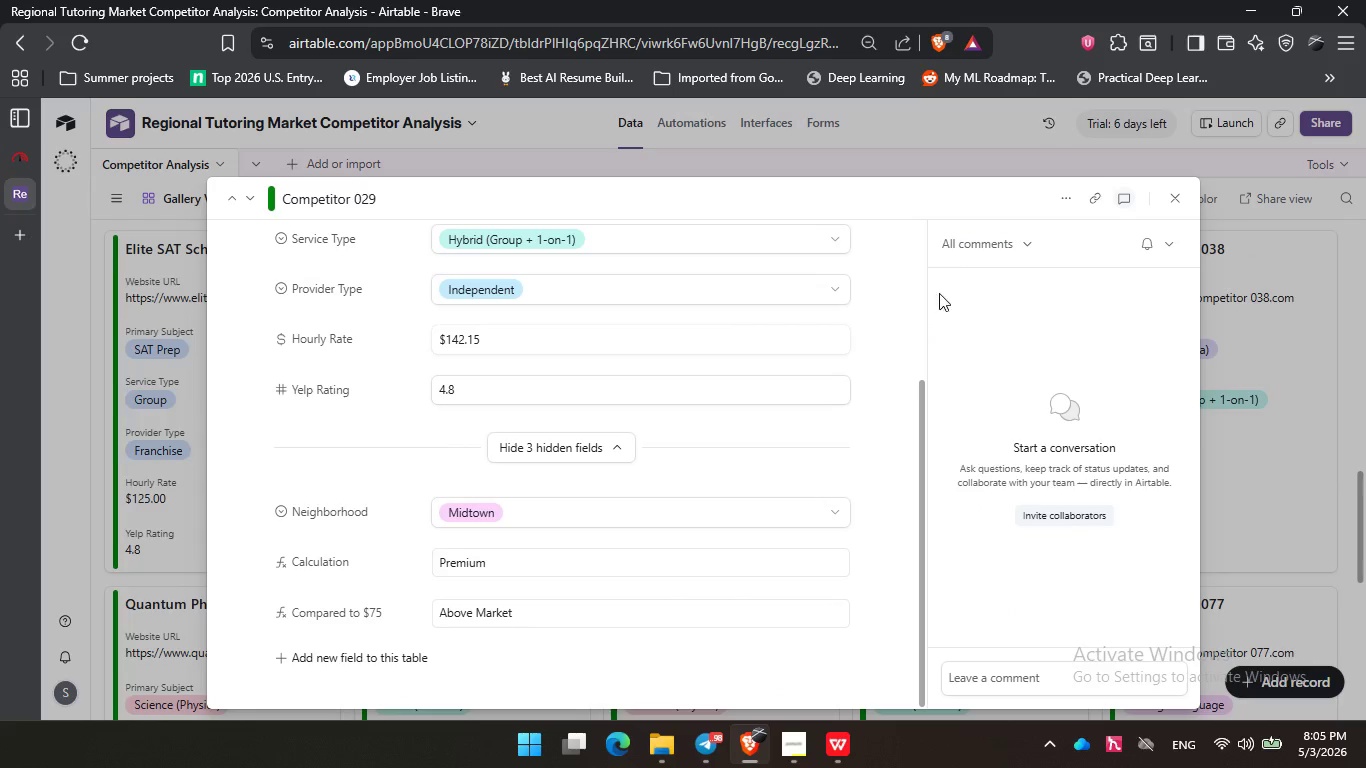 
left_click([1168, 197])
 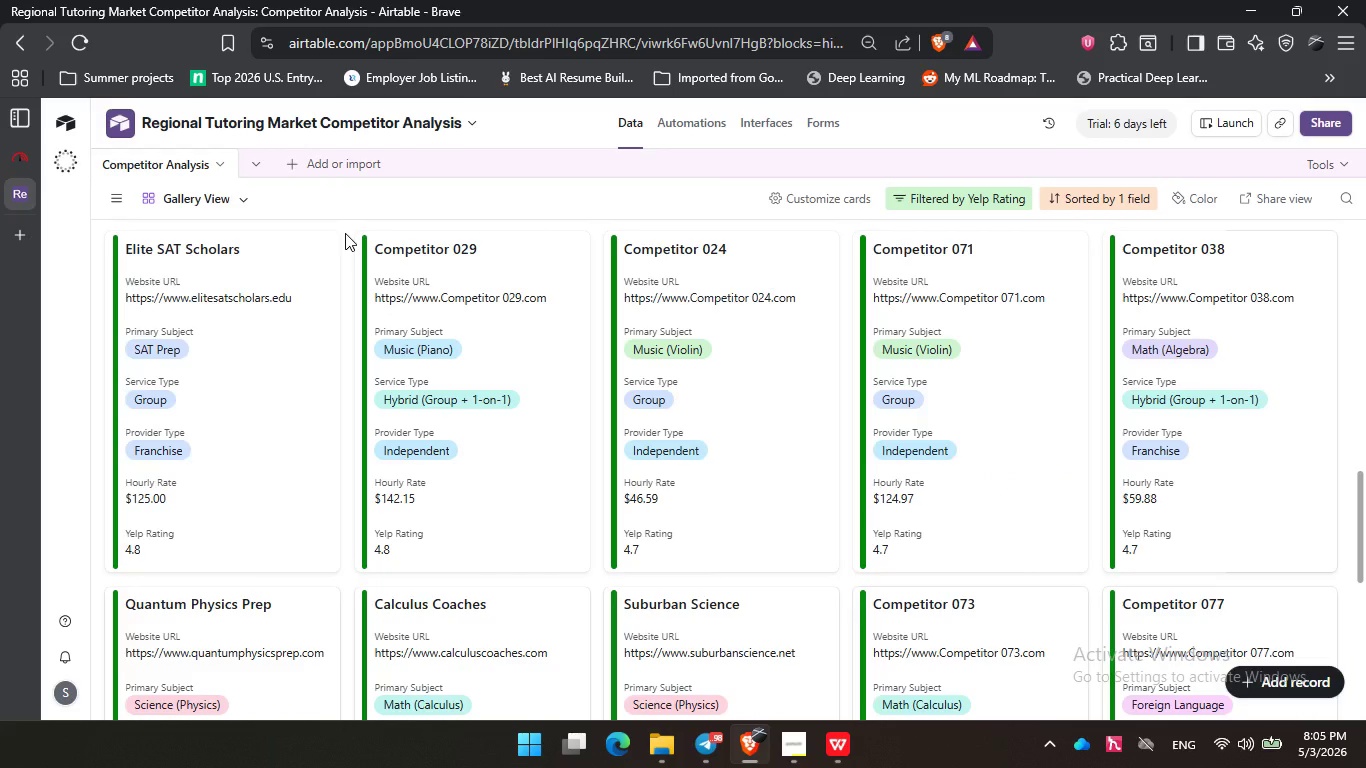 
scroll: coordinate [345, 233], scroll_direction: up, amount: 8.0
 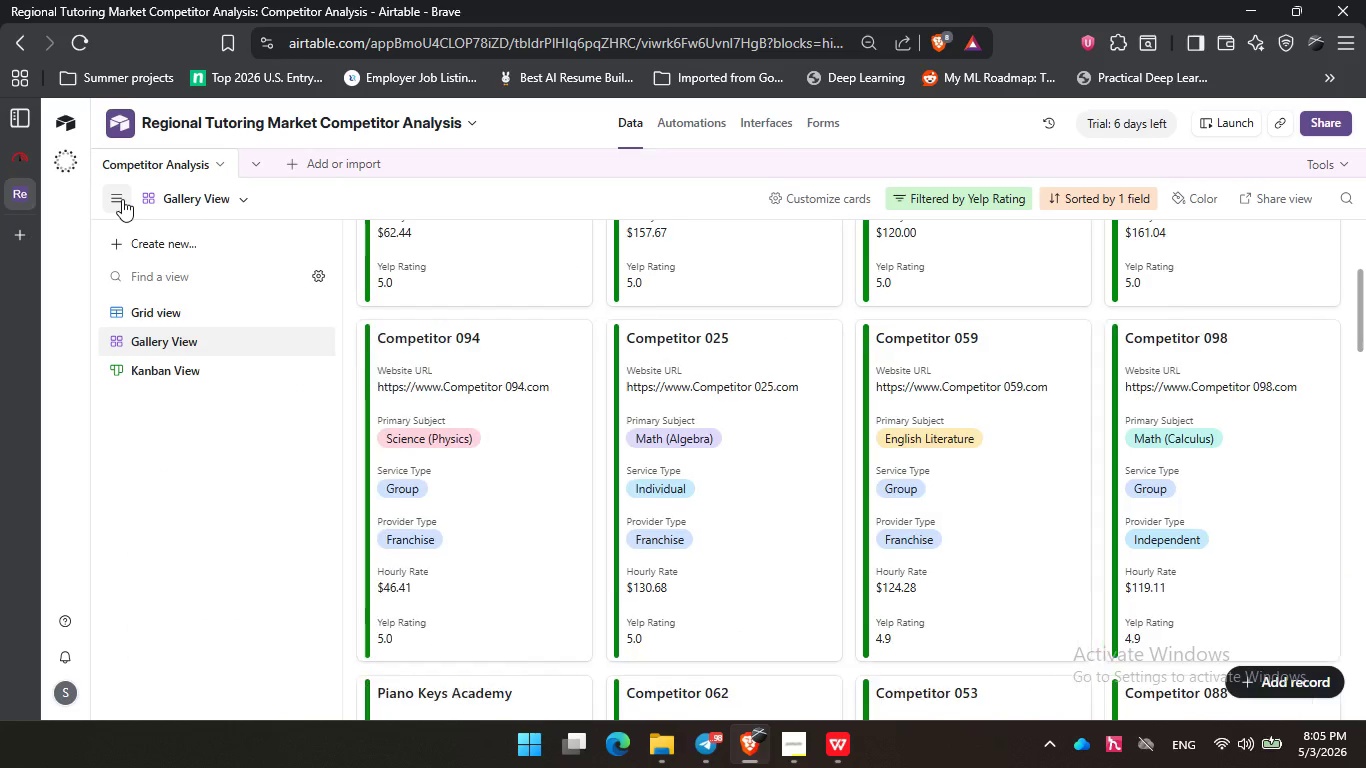 
left_click([183, 381])
 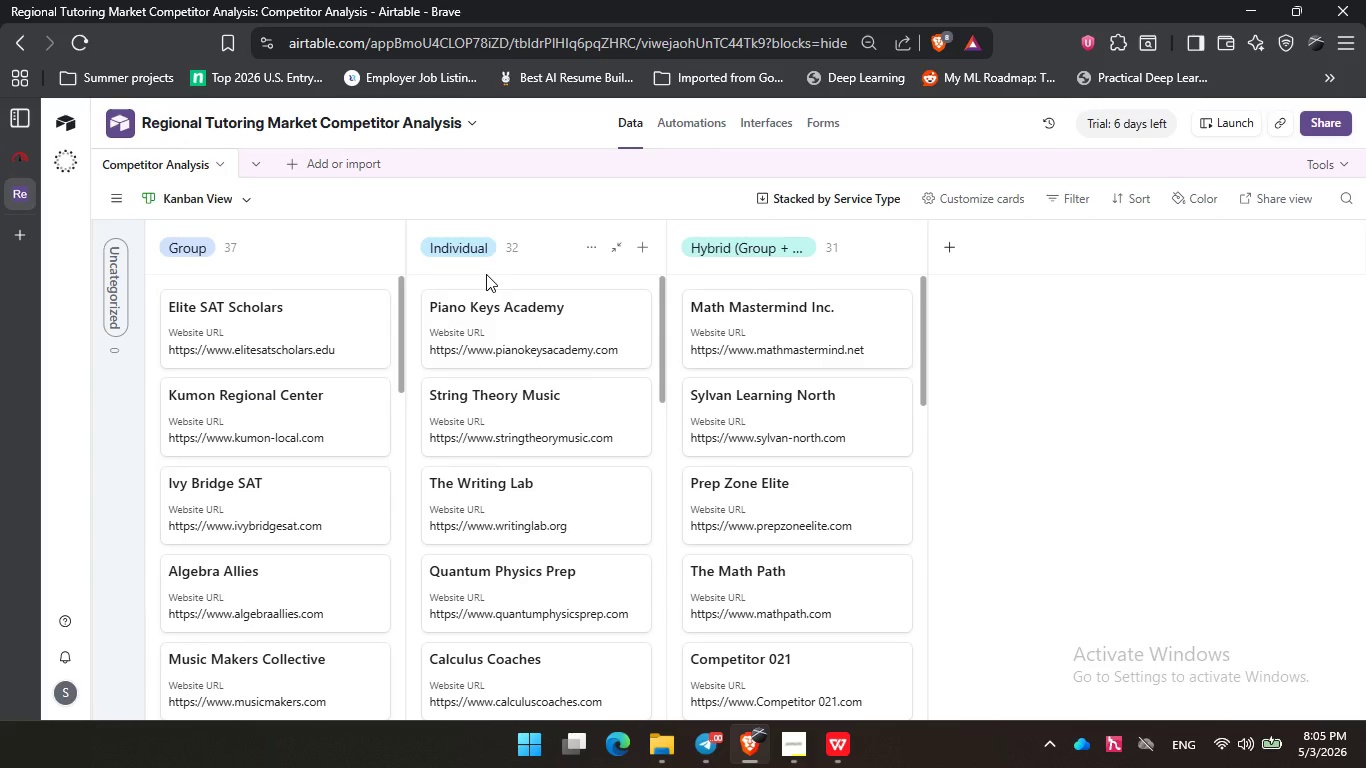 
wait(22.19)
 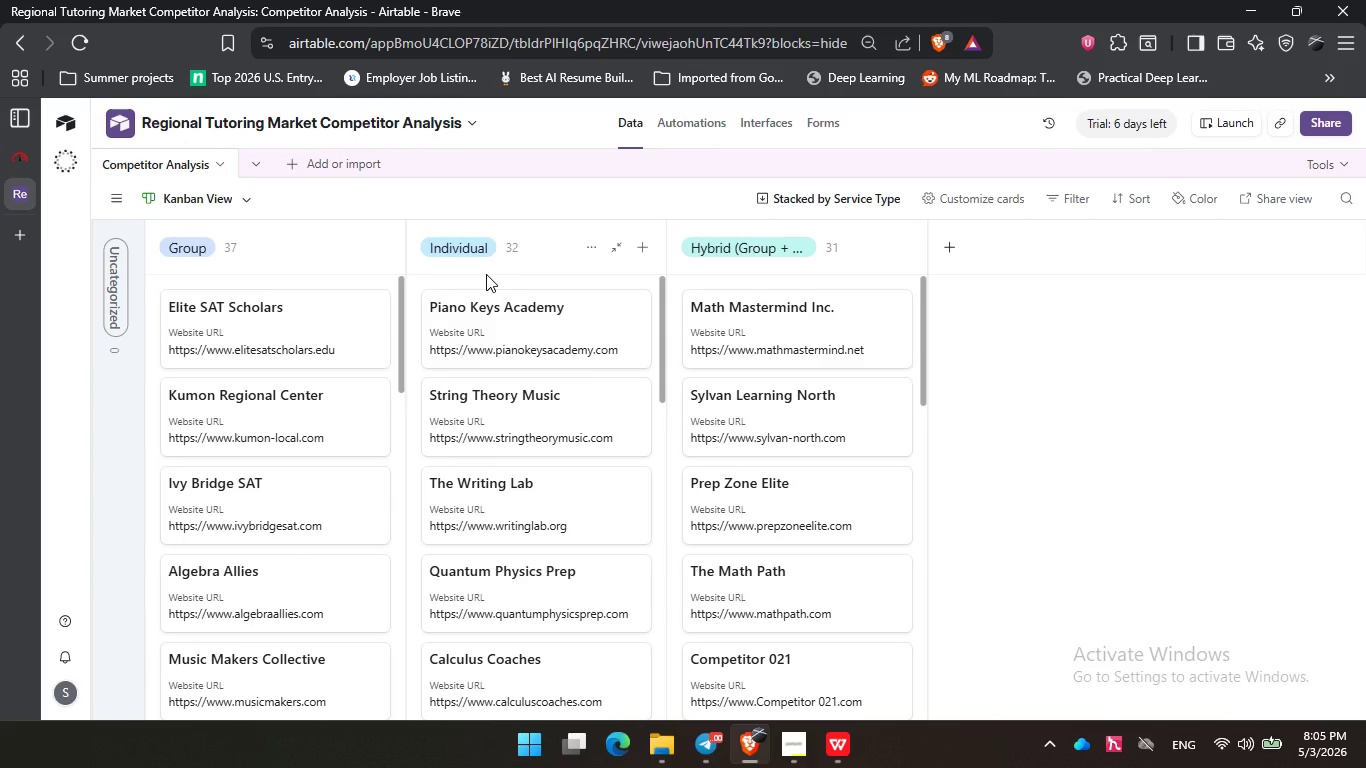 
left_click([850, 205])
 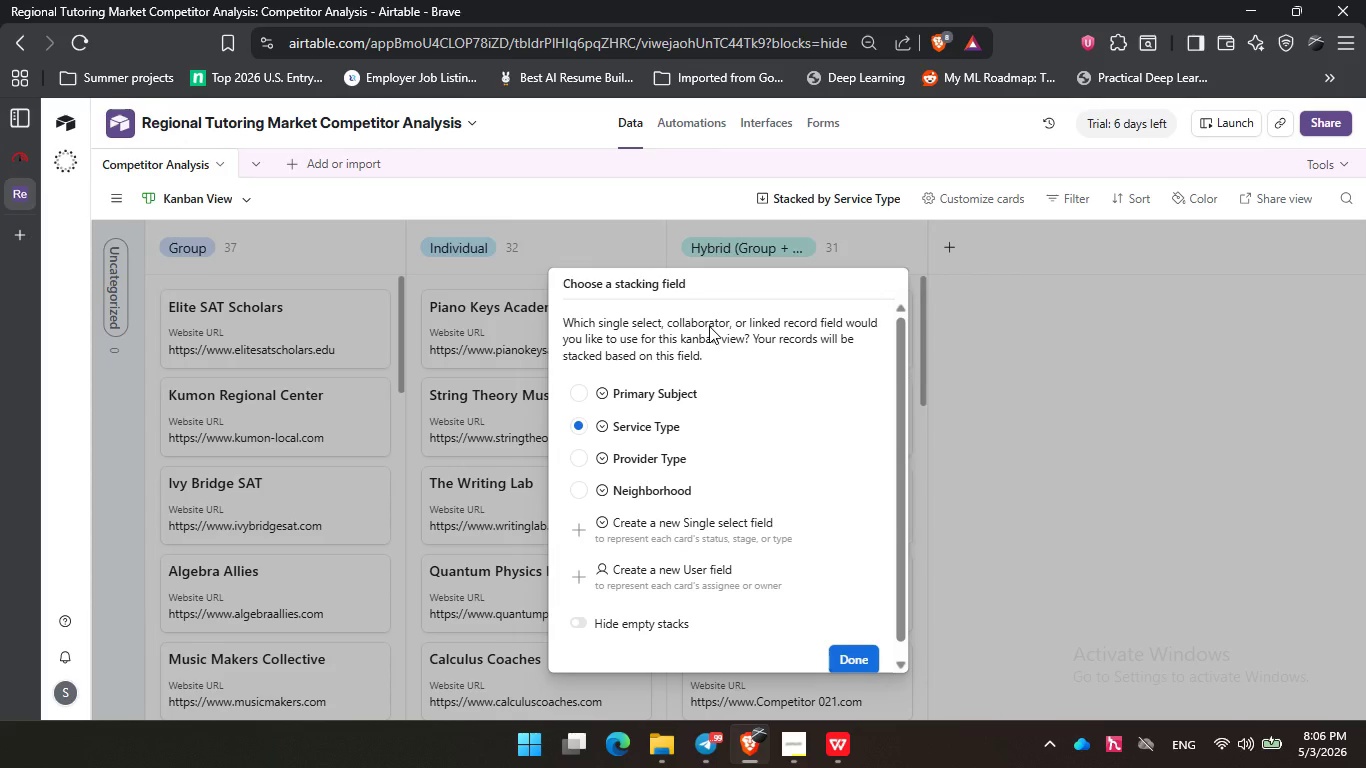 
double_click([808, 329])
 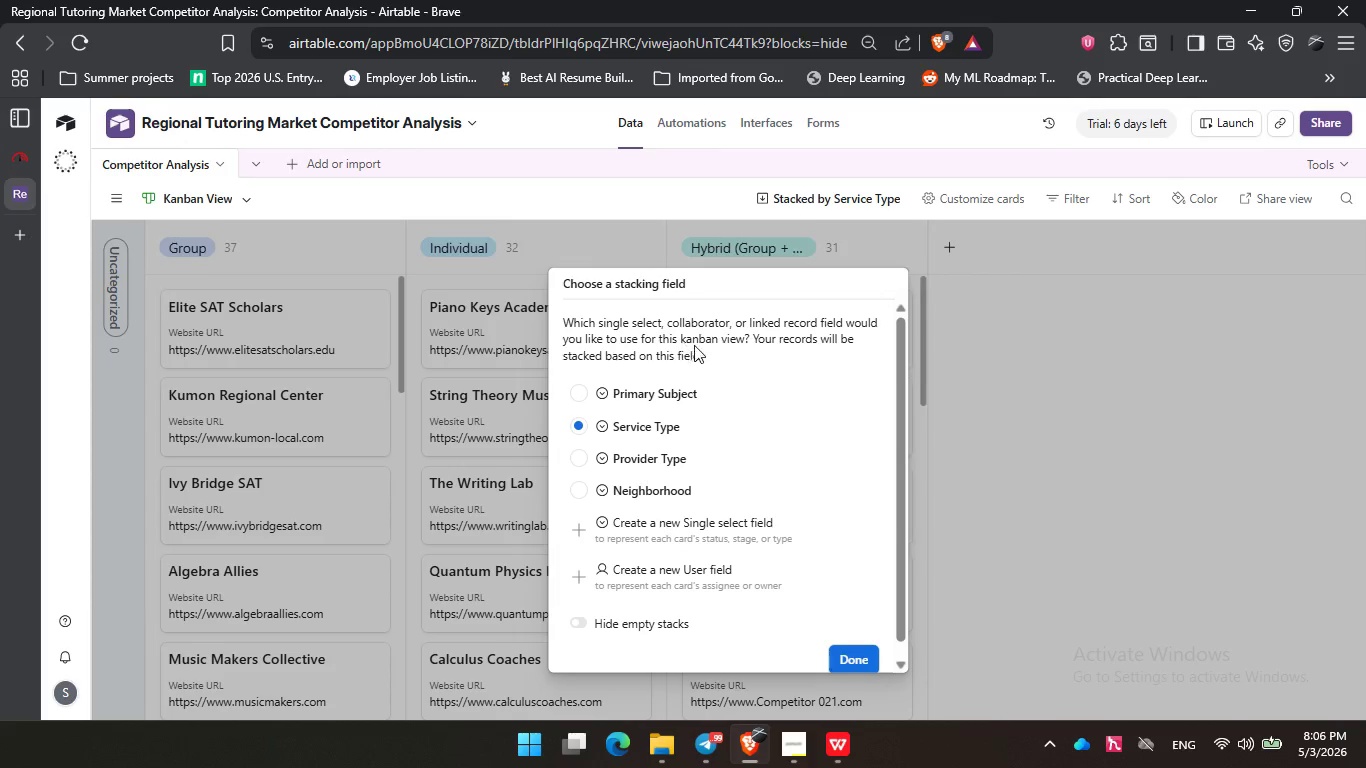 
left_click_drag(start_coordinate=[681, 341], to_coordinate=[688, 343])
 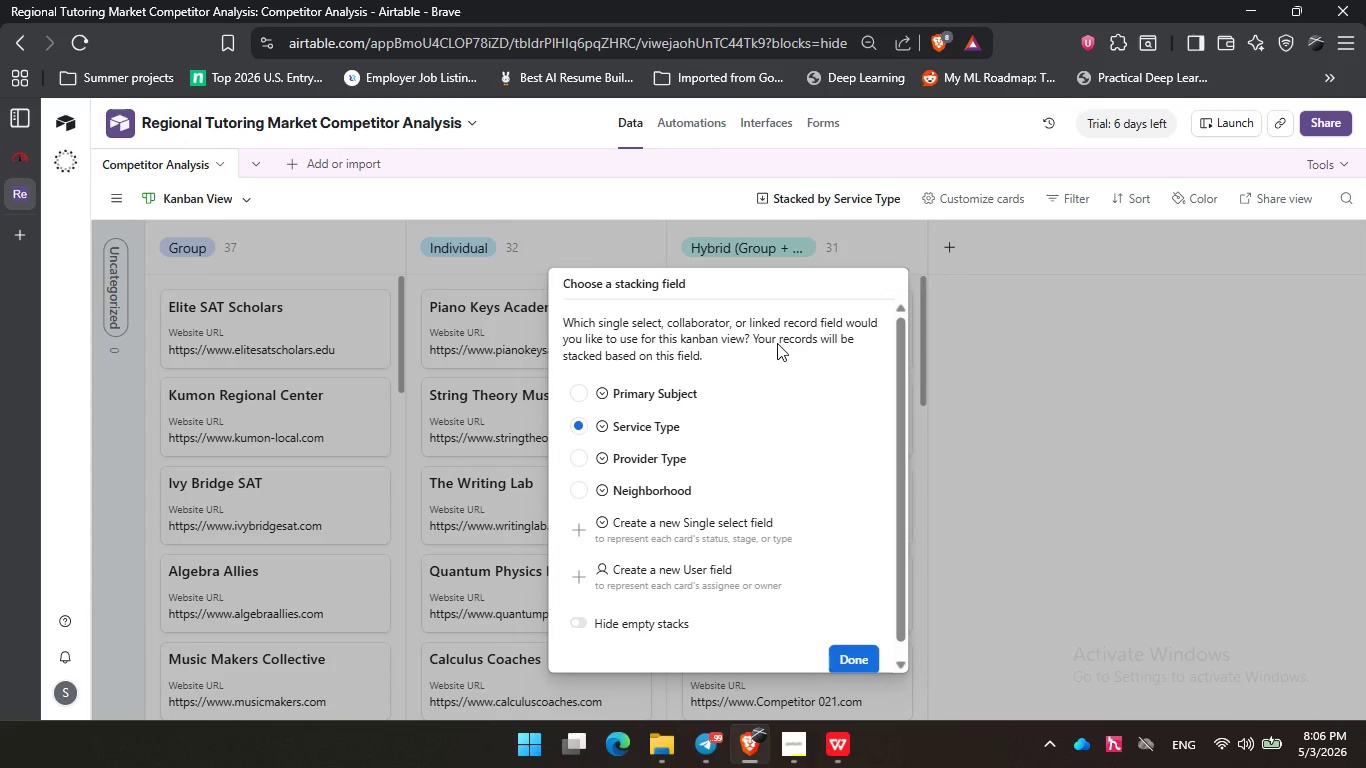 
left_click_drag(start_coordinate=[756, 345], to_coordinate=[764, 344])
 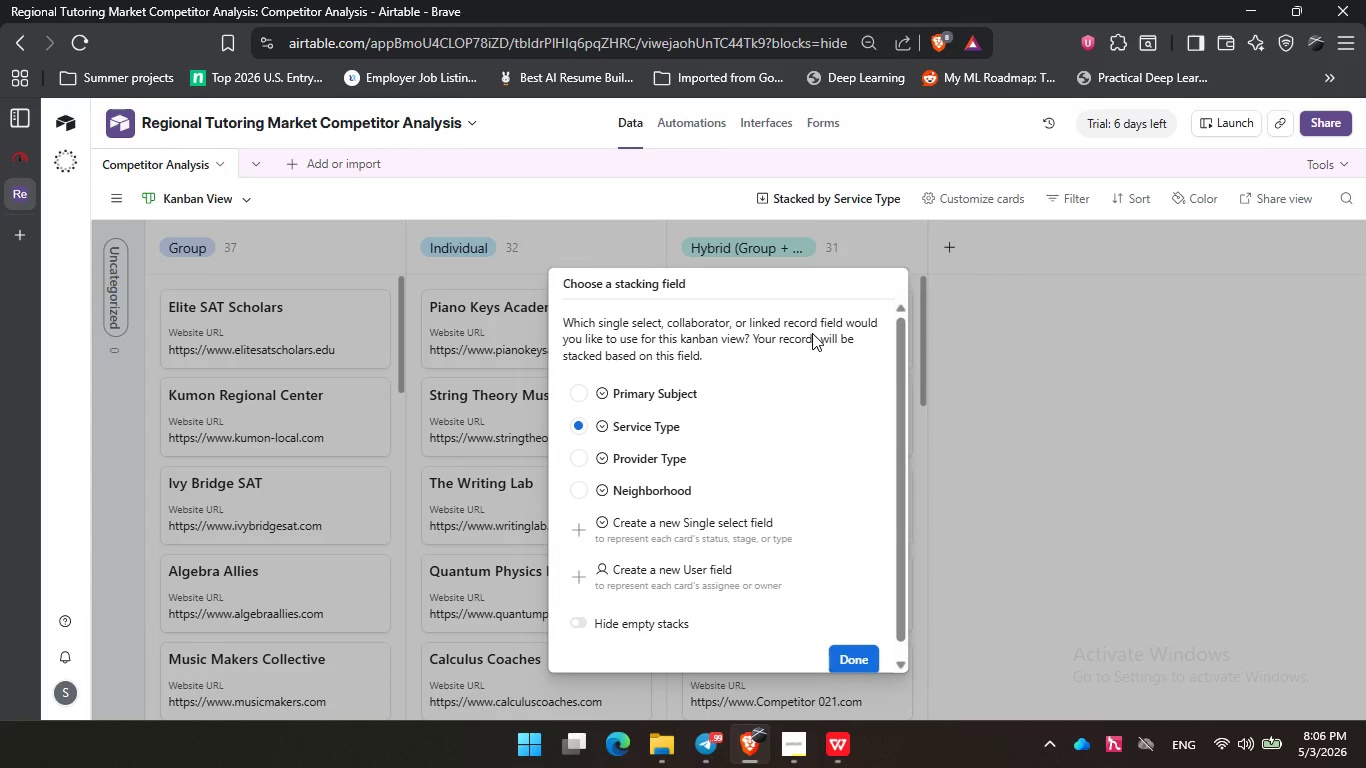 
triple_click([812, 333])
 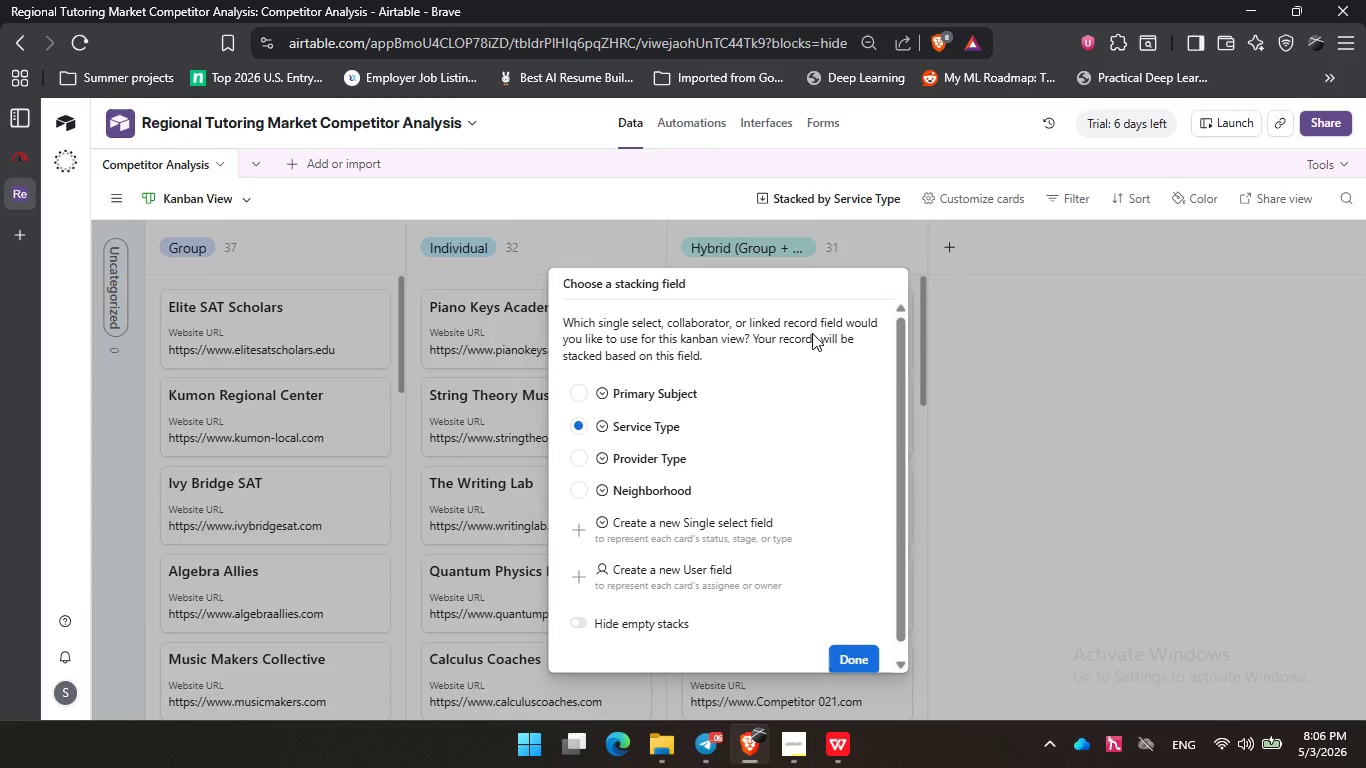 
wait(46.83)
 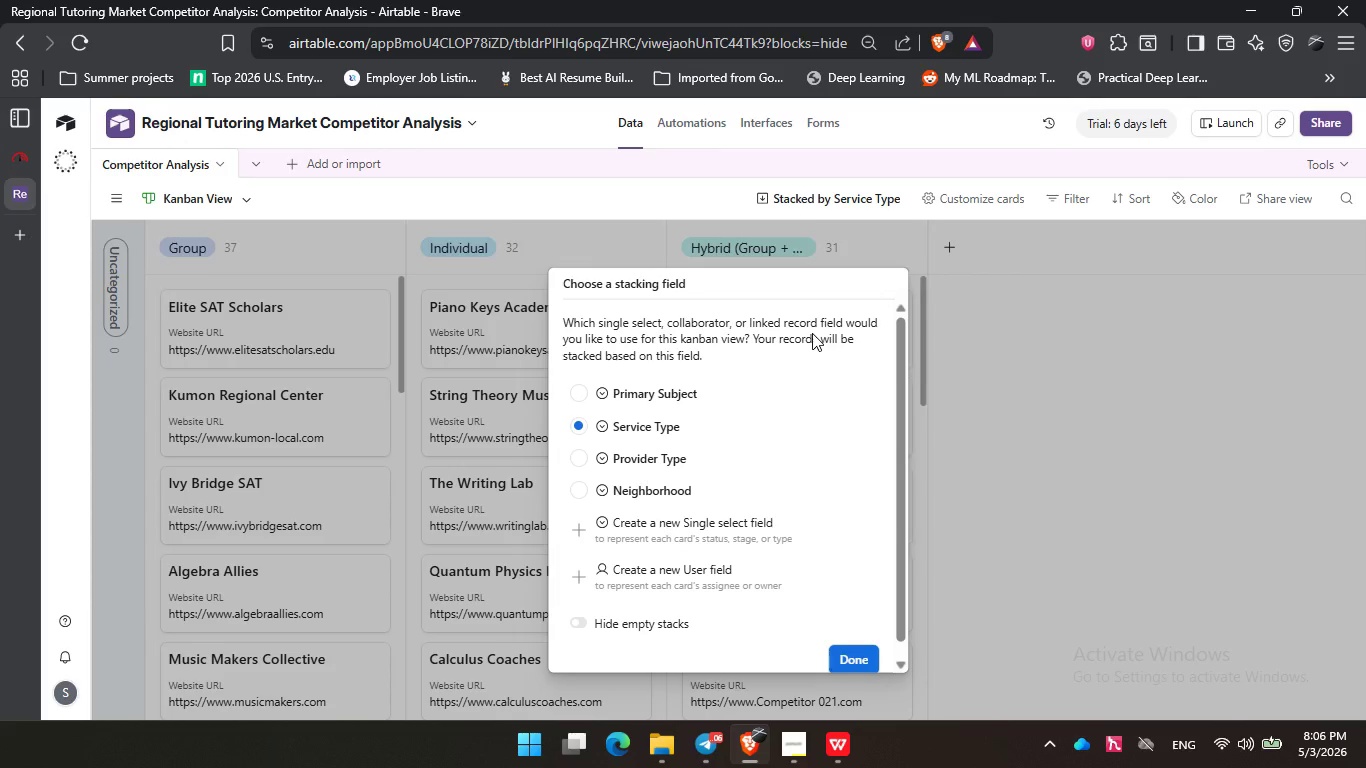 
left_click([730, 330])
 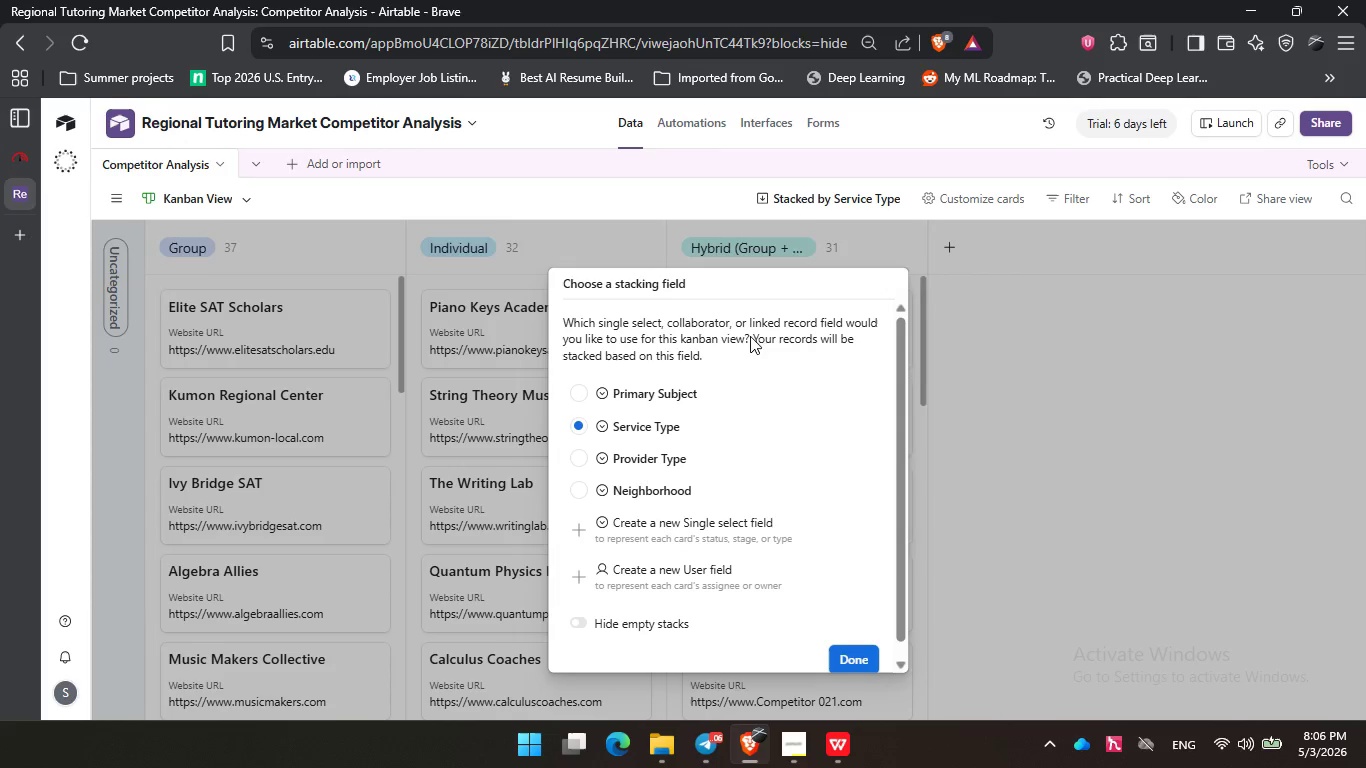 
left_click_drag(start_coordinate=[661, 331], to_coordinate=[739, 336])
 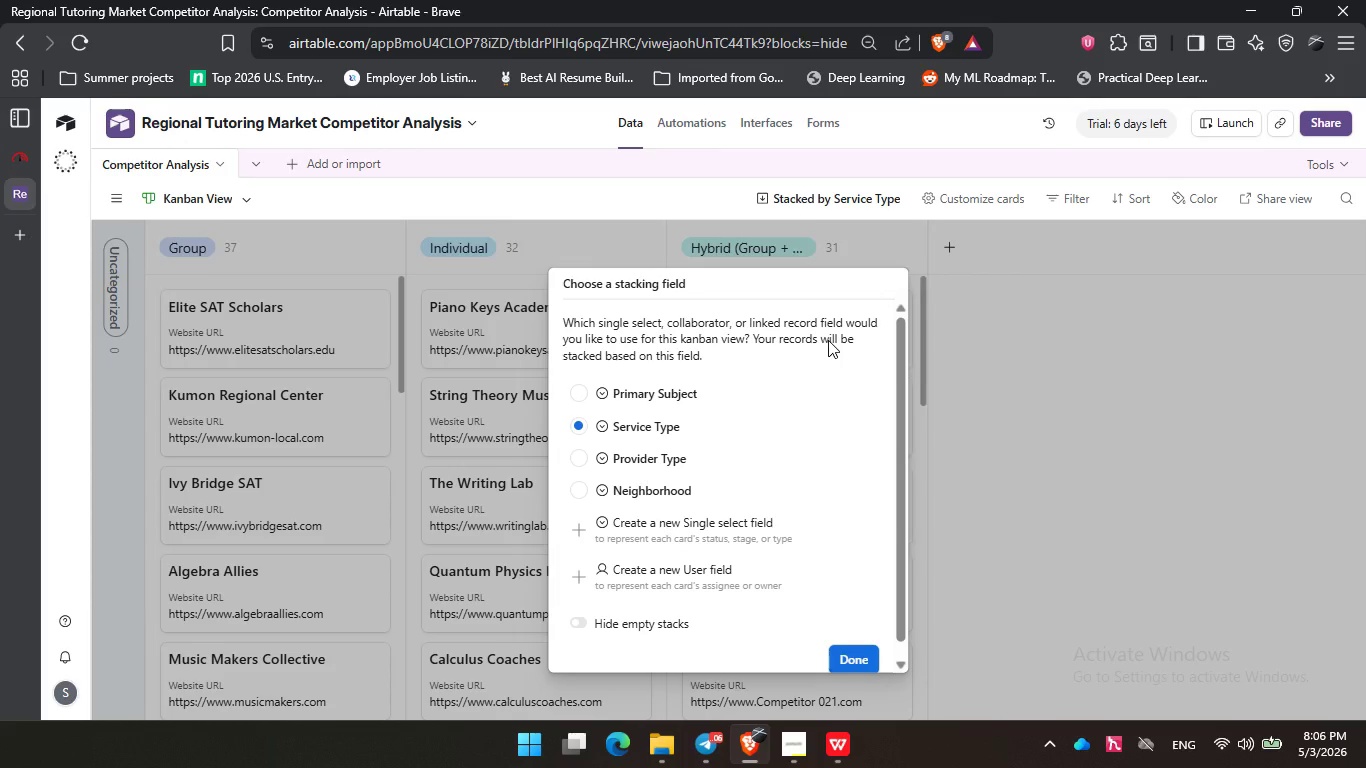 
left_click([828, 340])
 